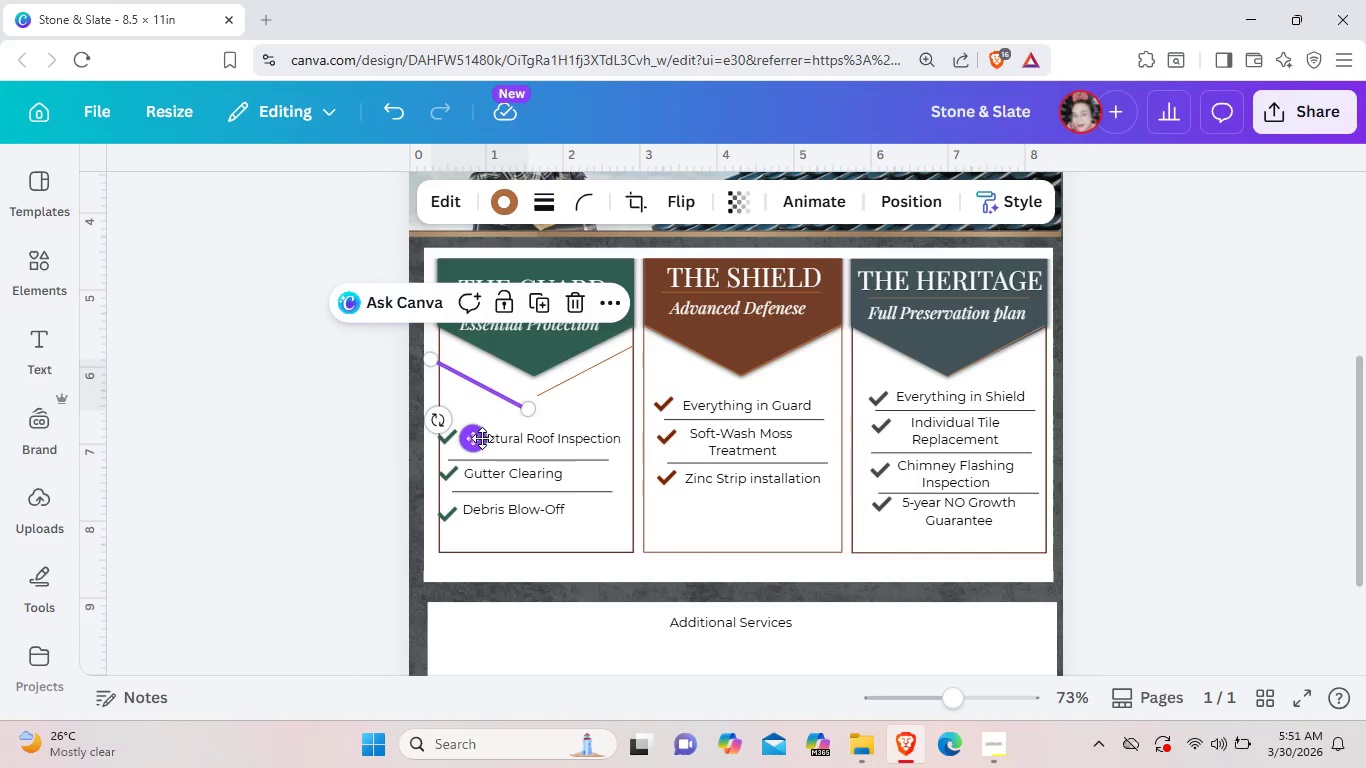 
left_click_drag(start_coordinate=[478, 438], to_coordinate=[481, 404])
 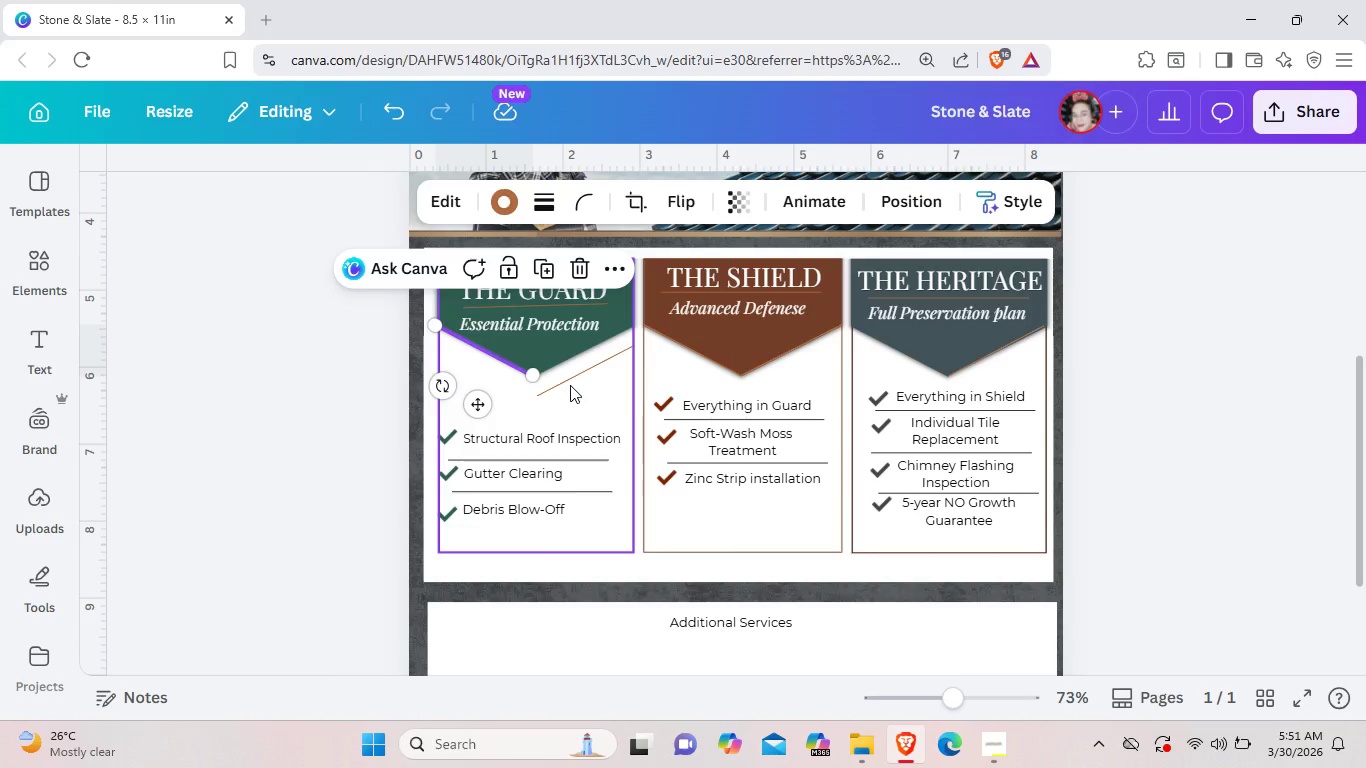 
left_click([570, 385])
 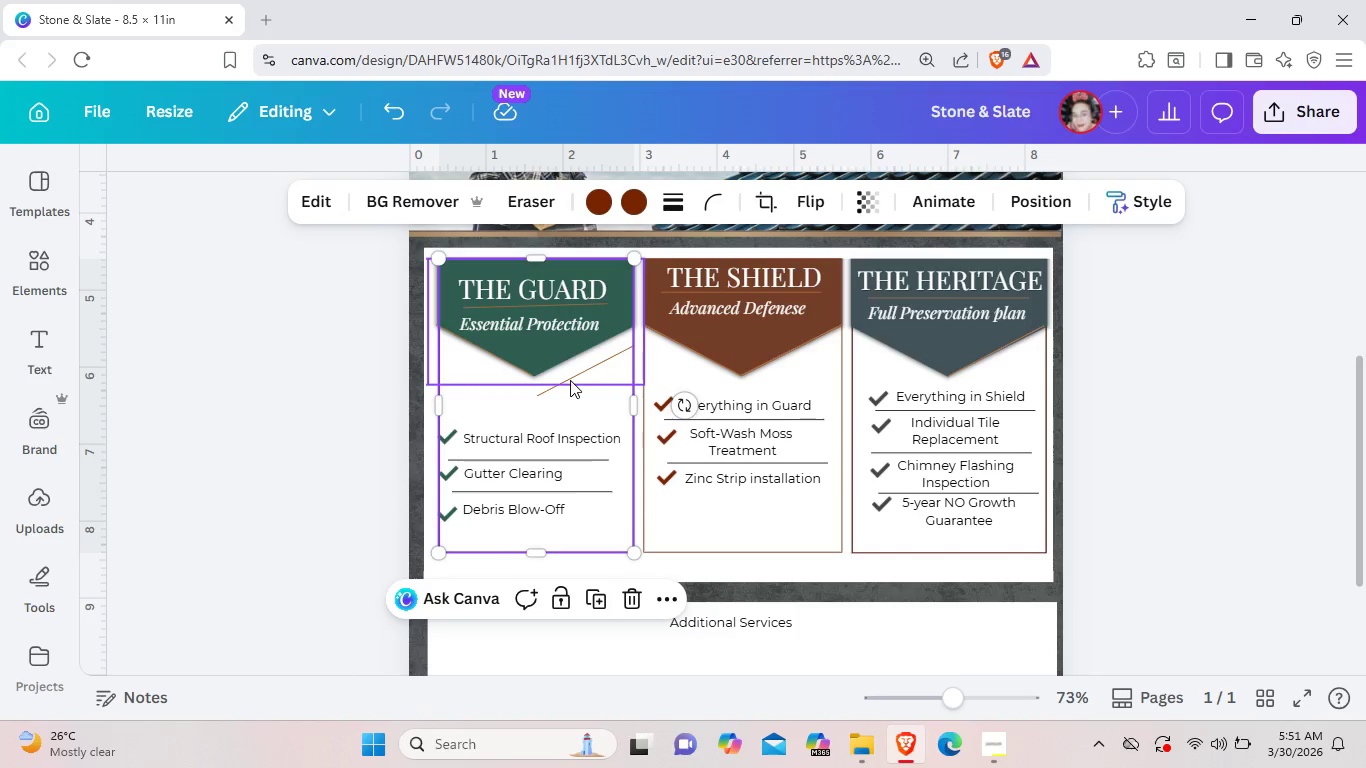 
left_click([570, 380])
 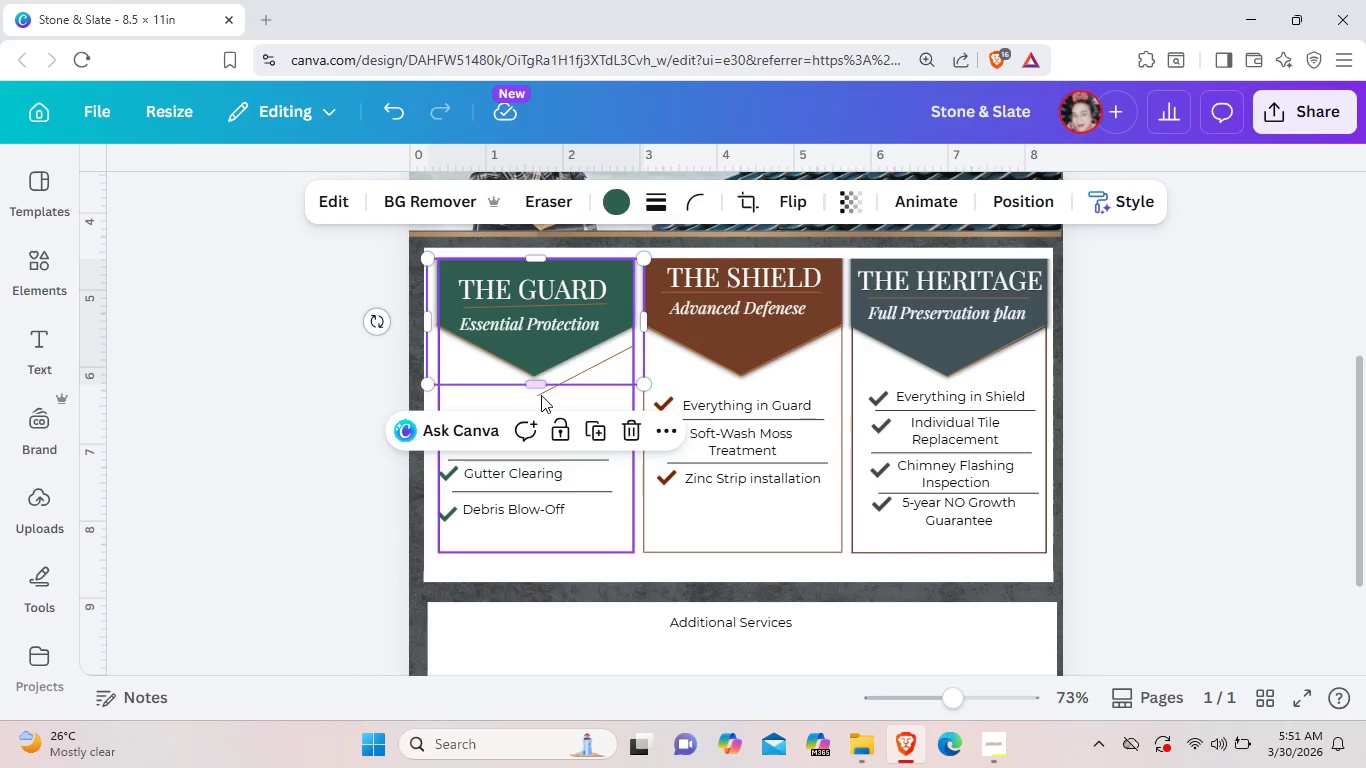 
left_click([541, 395])
 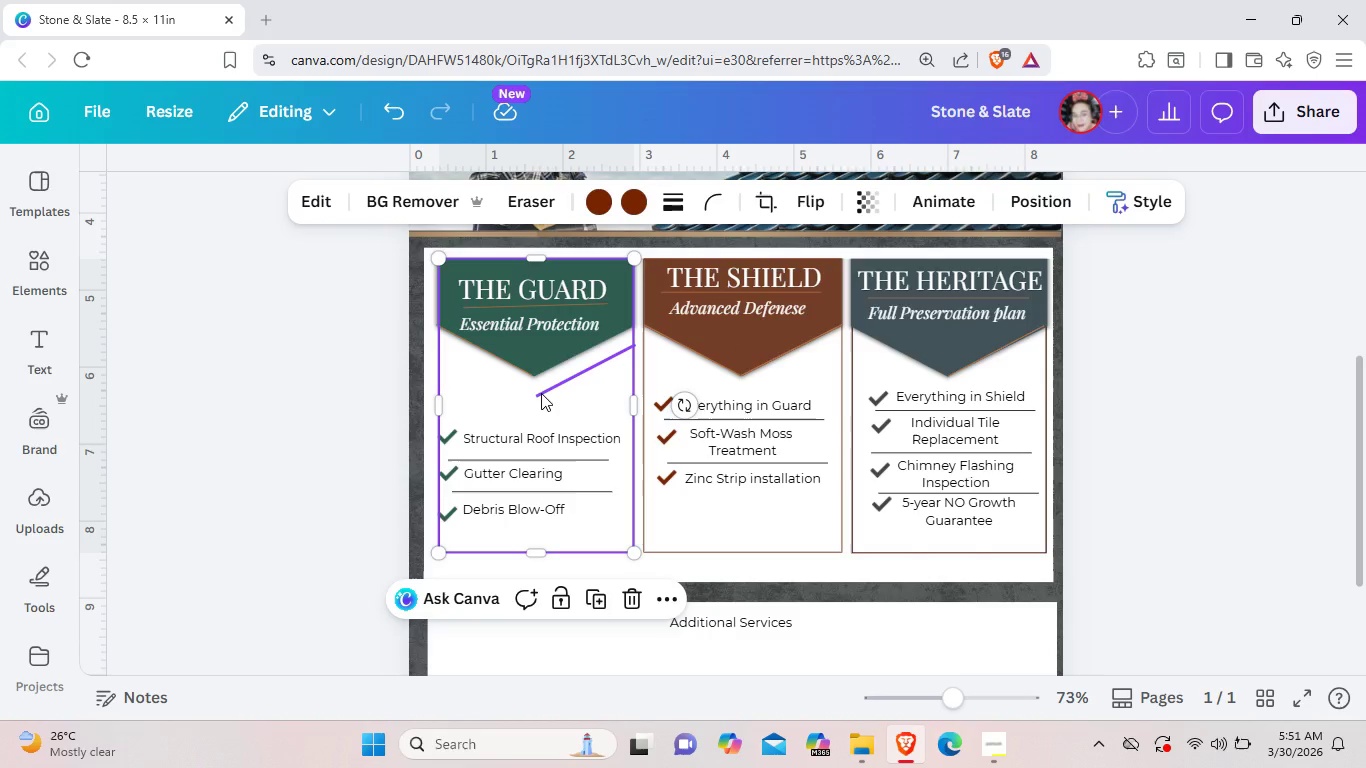 
left_click([541, 393])
 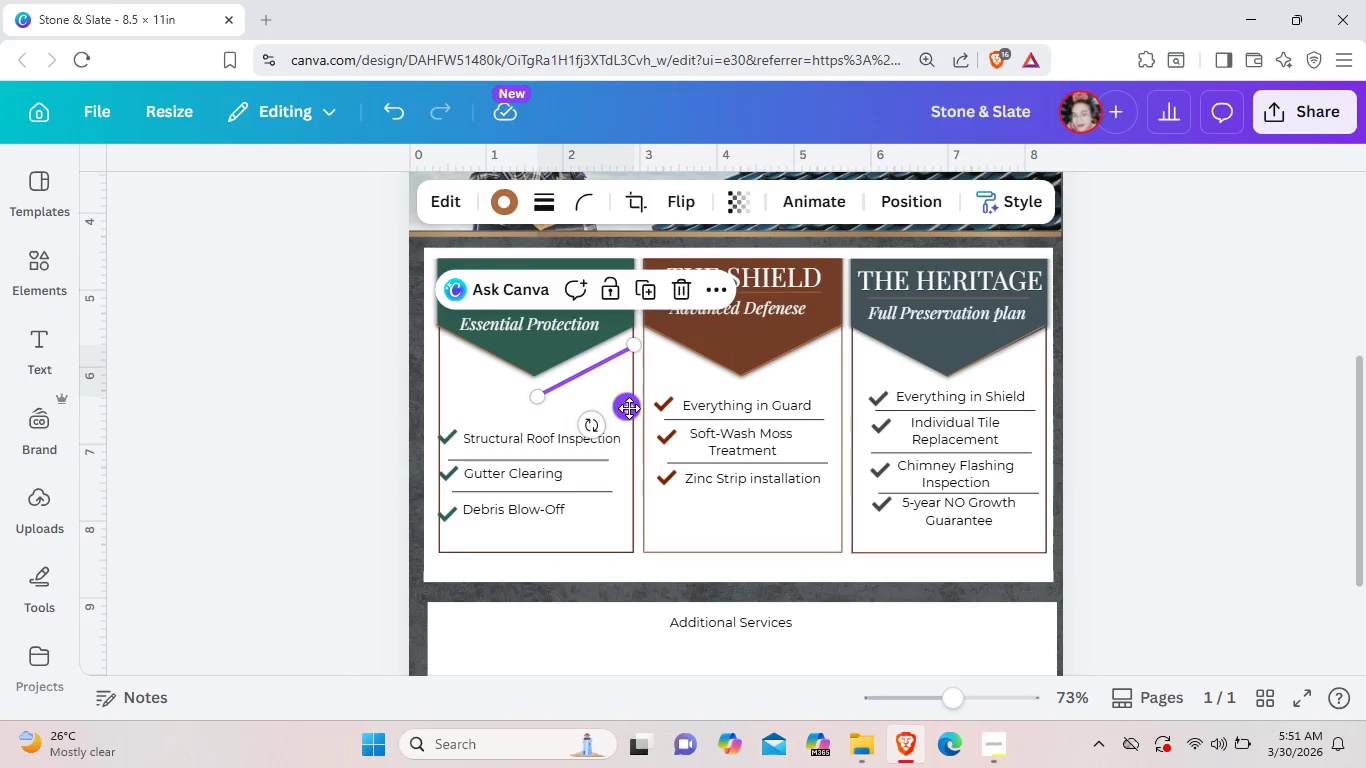 
left_click_drag(start_coordinate=[629, 408], to_coordinate=[626, 389])
 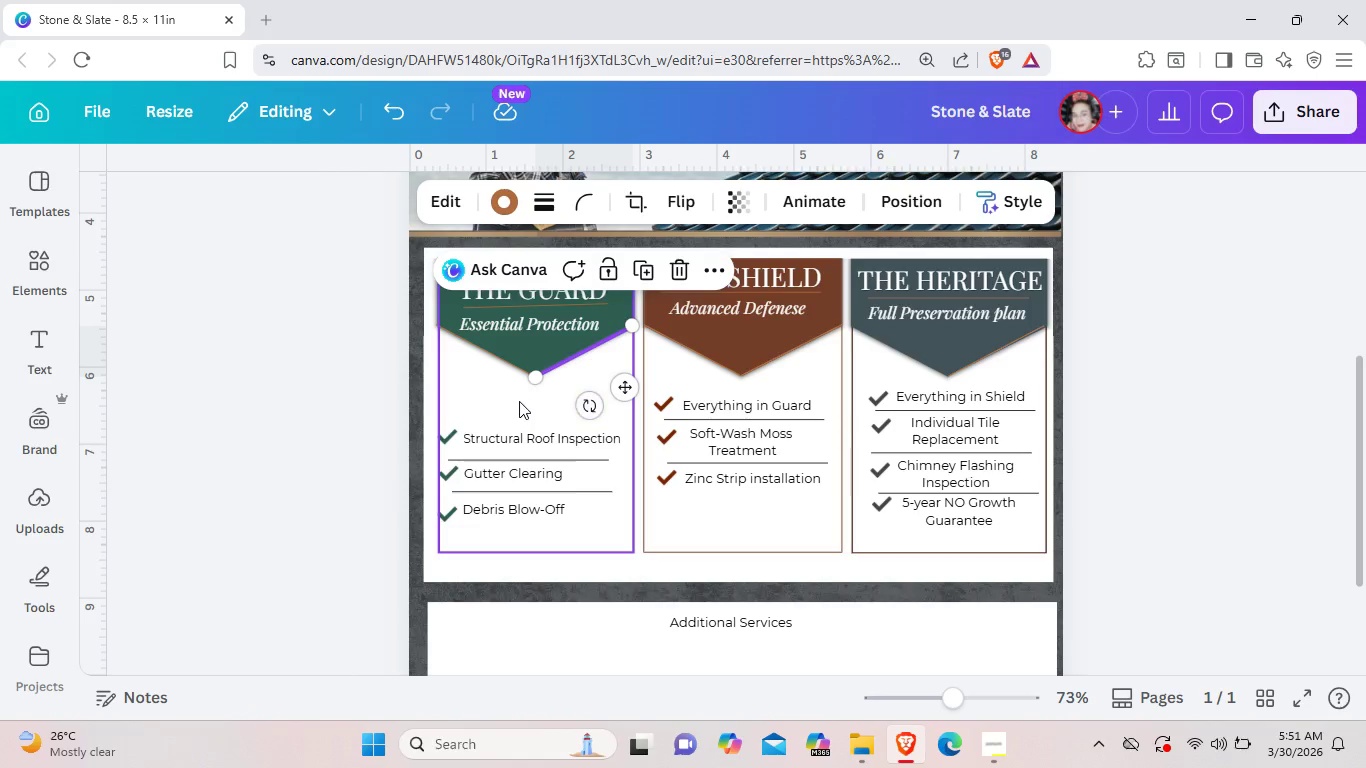 
left_click([518, 401])
 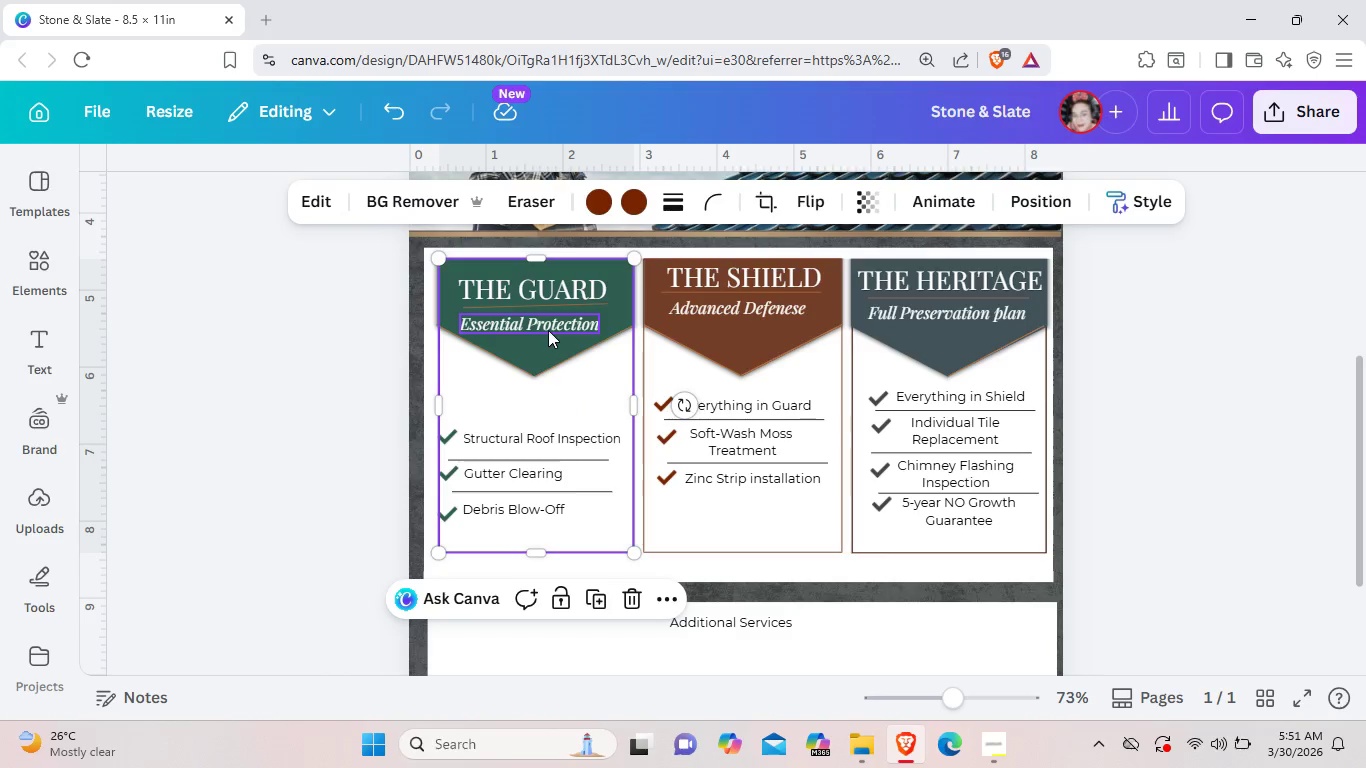 
left_click_drag(start_coordinate=[548, 330], to_coordinate=[554, 327])
 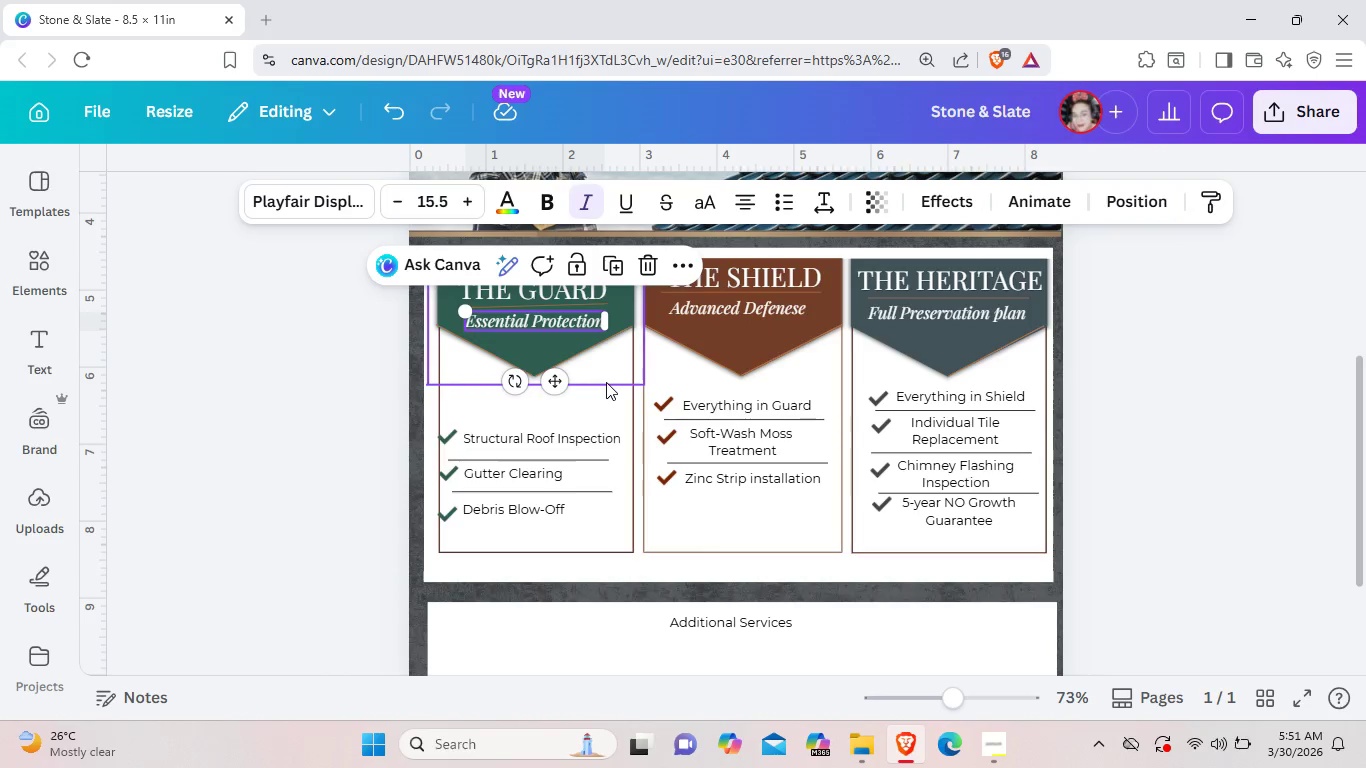 
left_click([606, 382])
 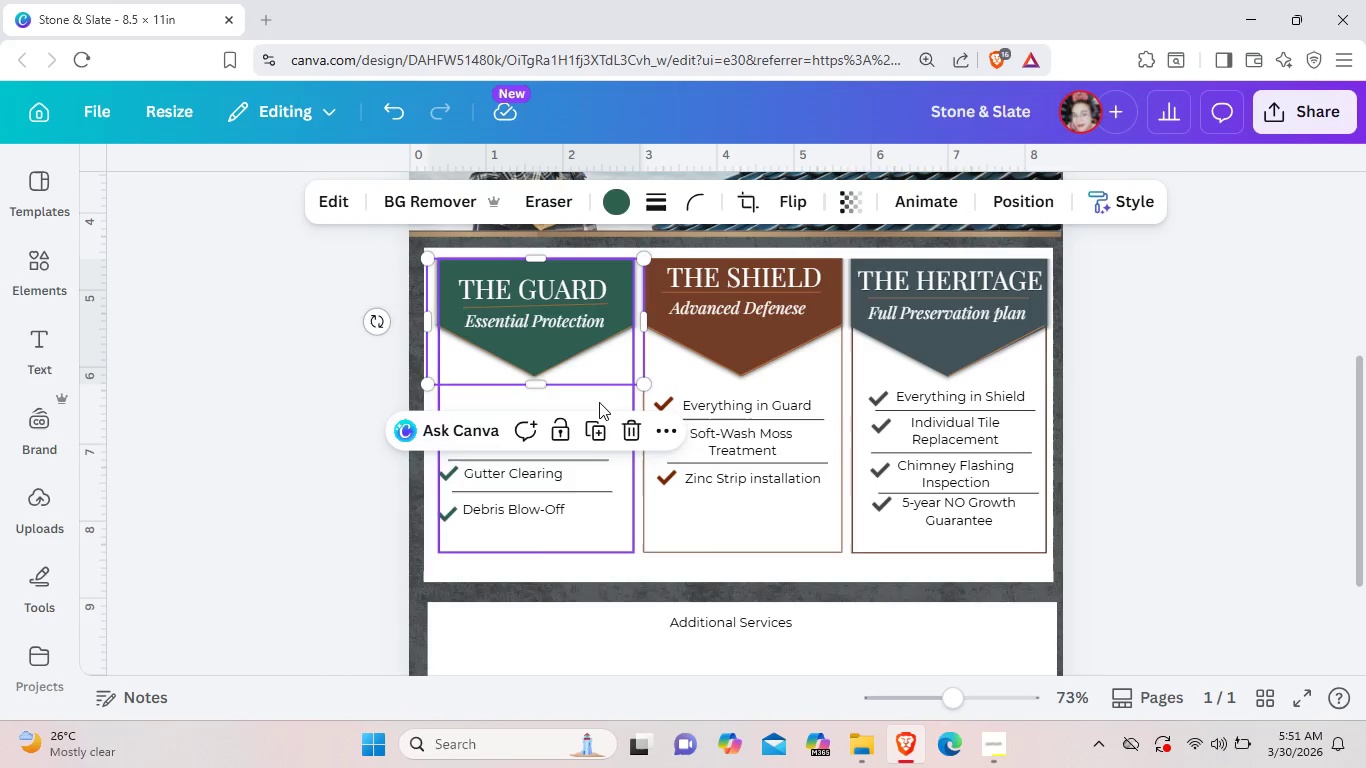 
left_click([599, 402])
 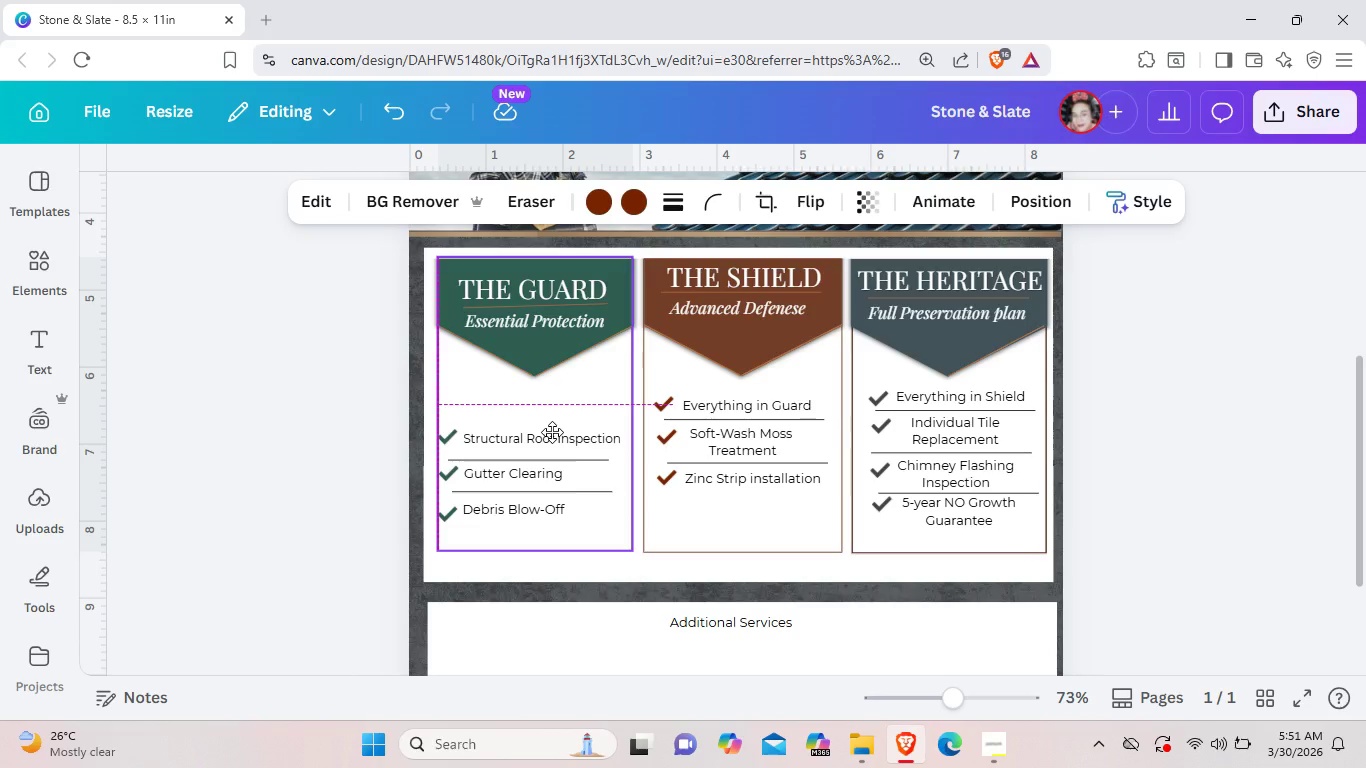 
wait(5.81)
 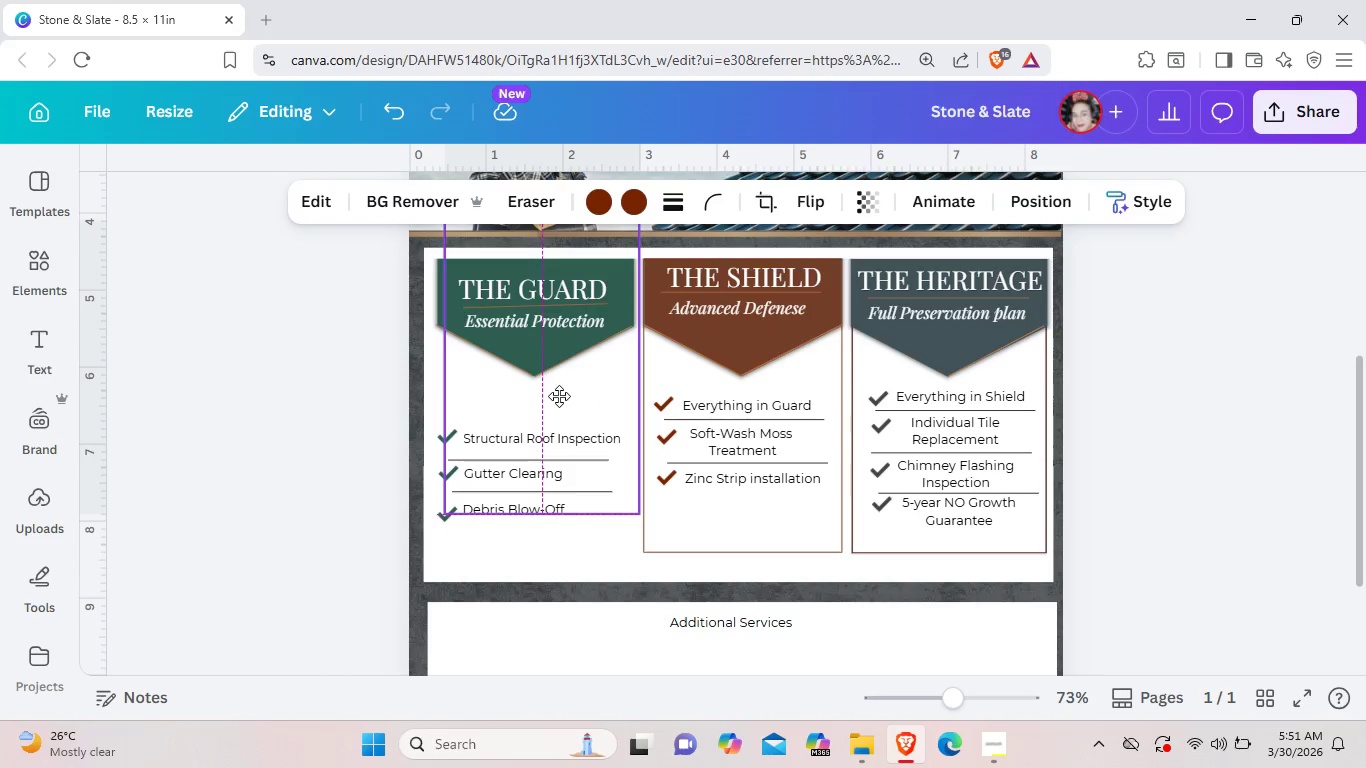 
left_click([627, 565])
 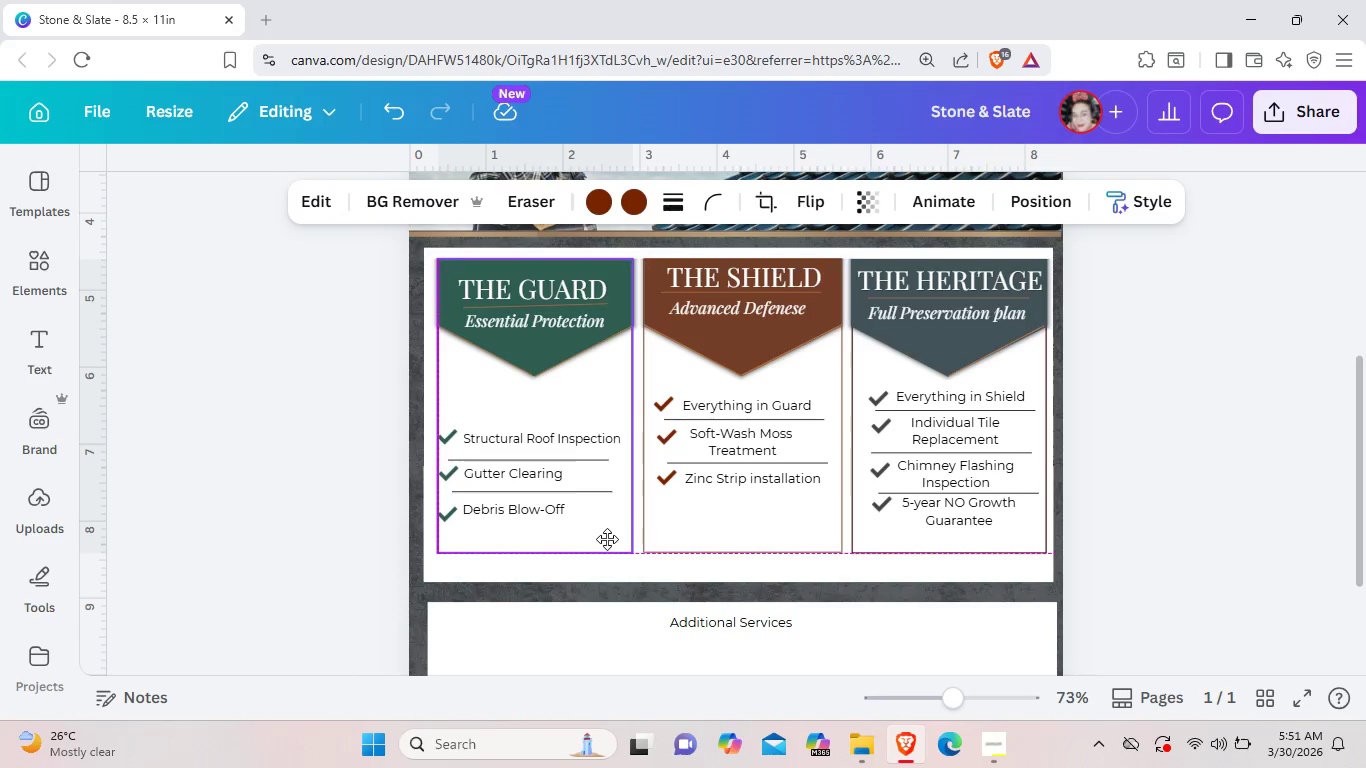 
mouse_move([672, 546])
 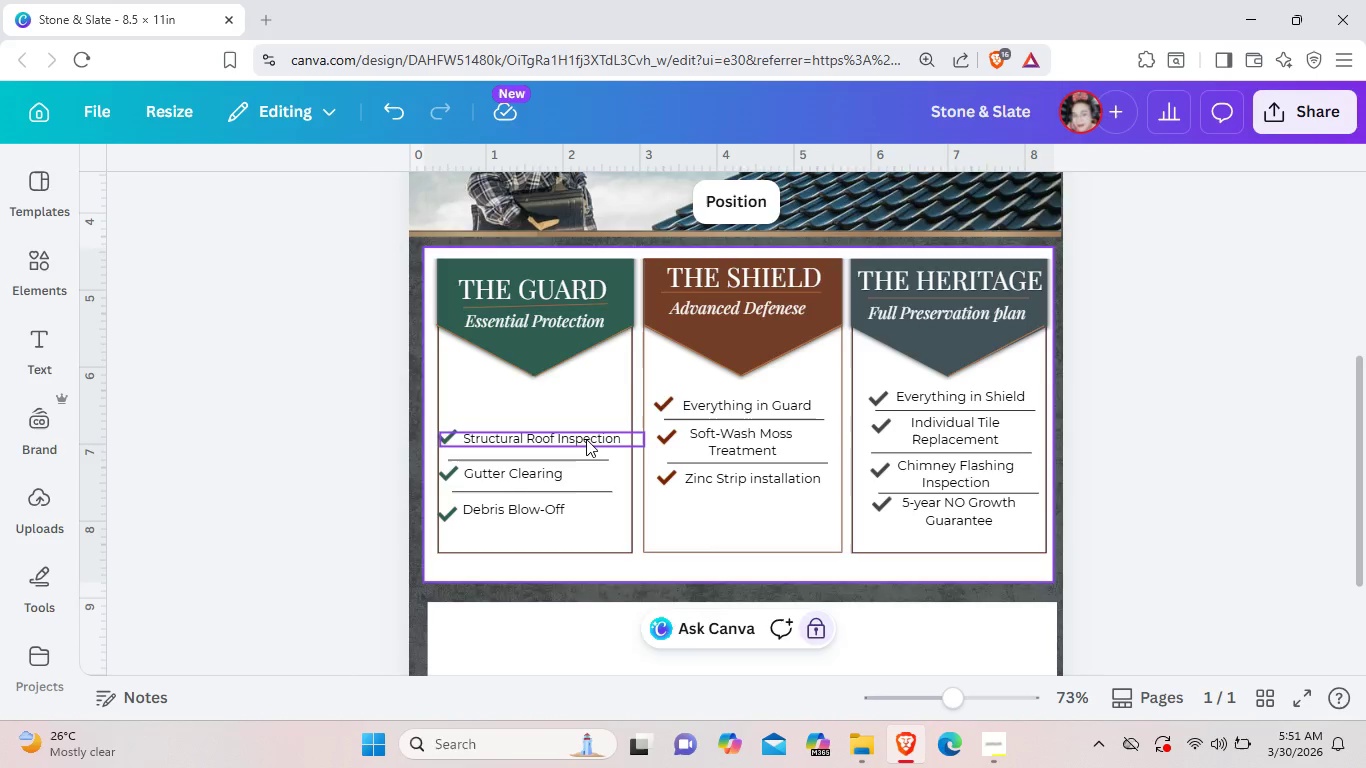 
left_click([586, 439])
 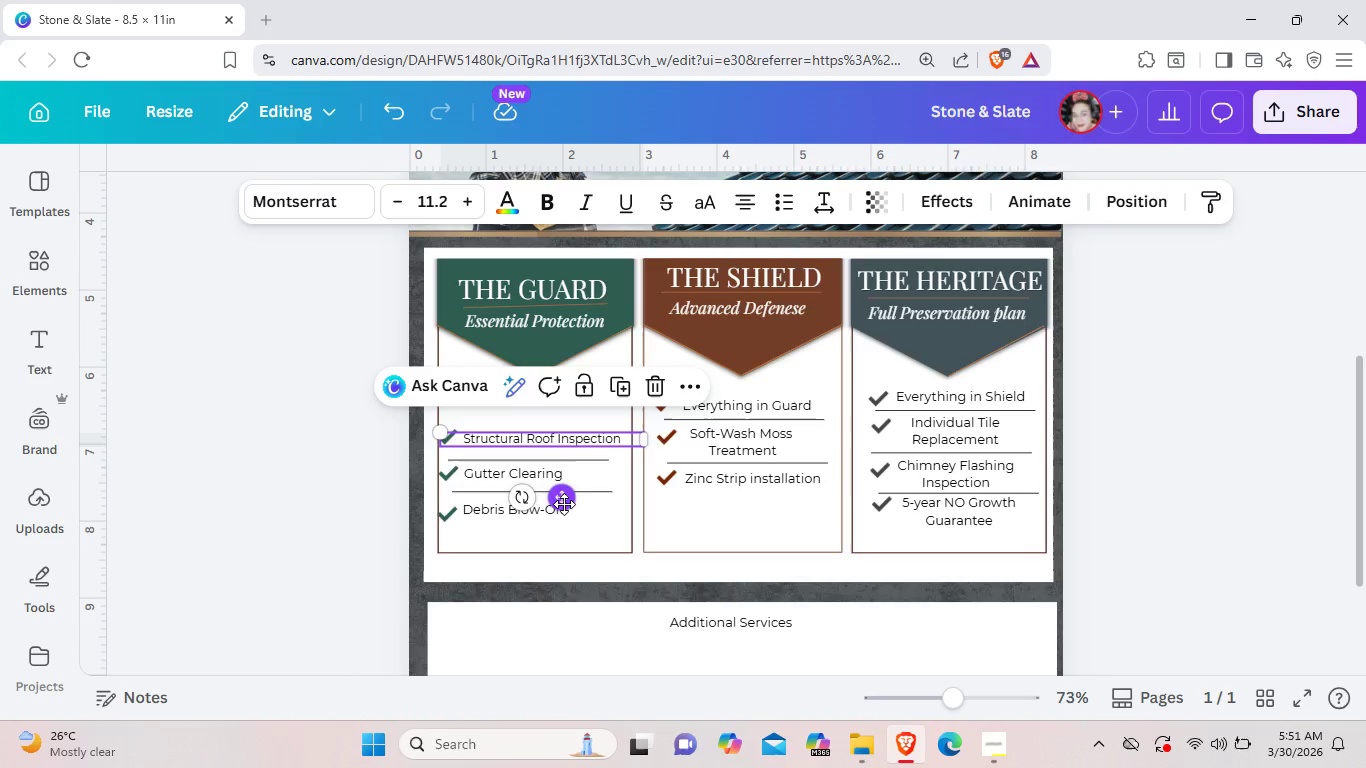 
left_click_drag(start_coordinate=[564, 505], to_coordinate=[565, 473])
 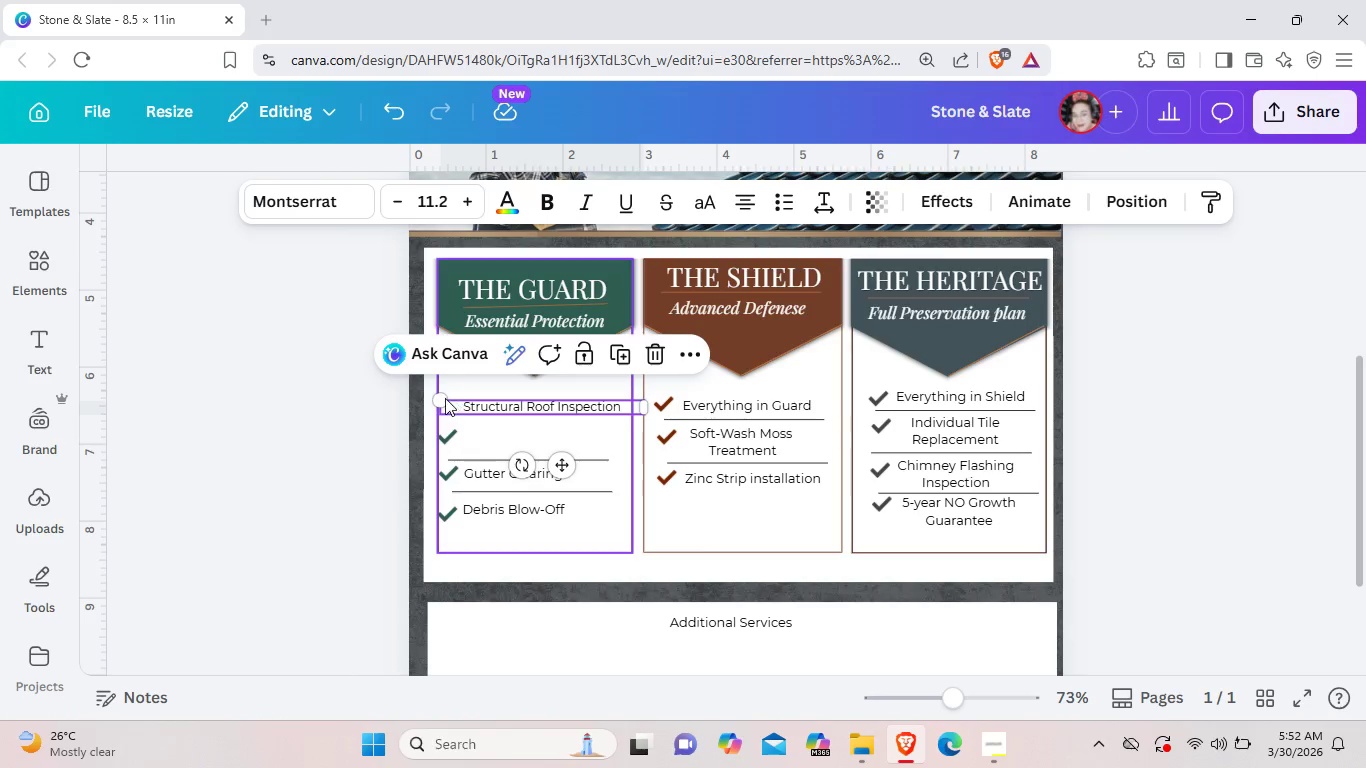 
left_click_drag(start_coordinate=[444, 398], to_coordinate=[443, 392])
 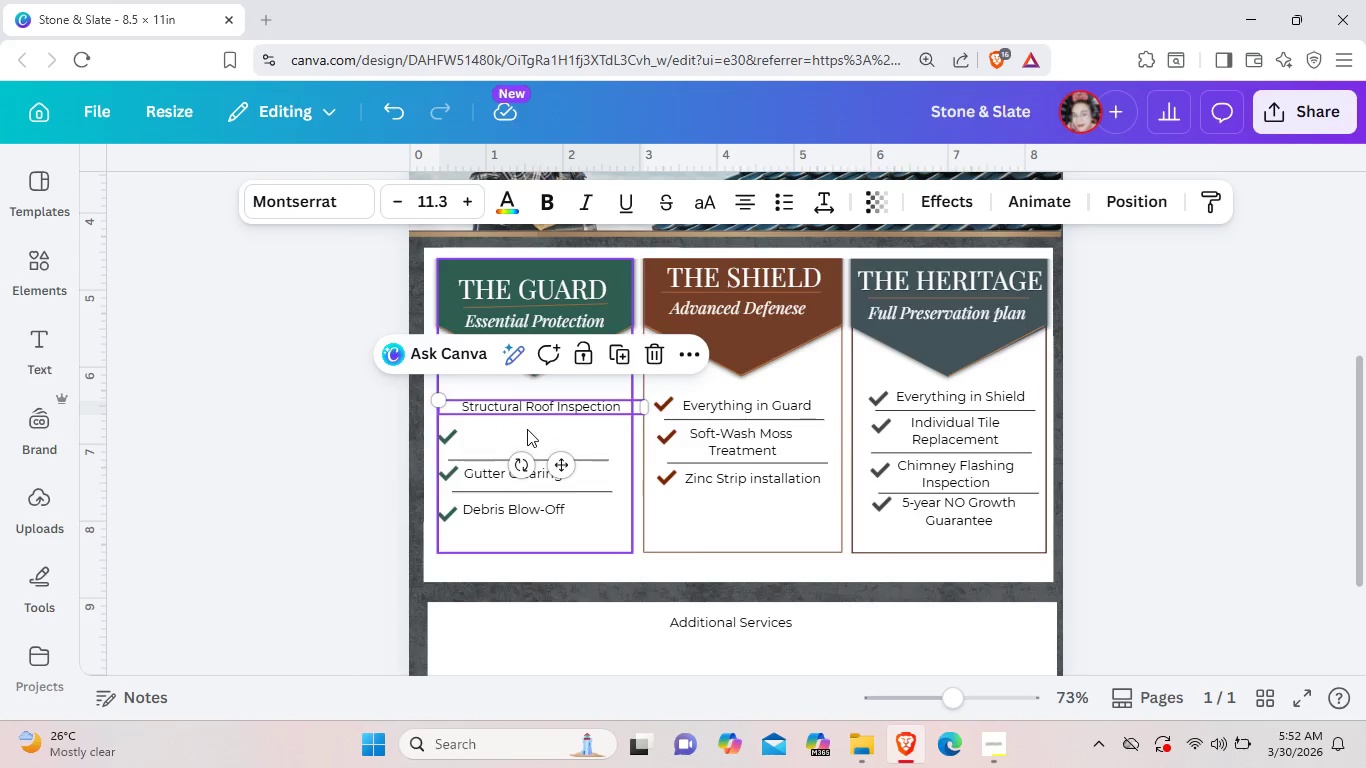 
left_click([527, 429])
 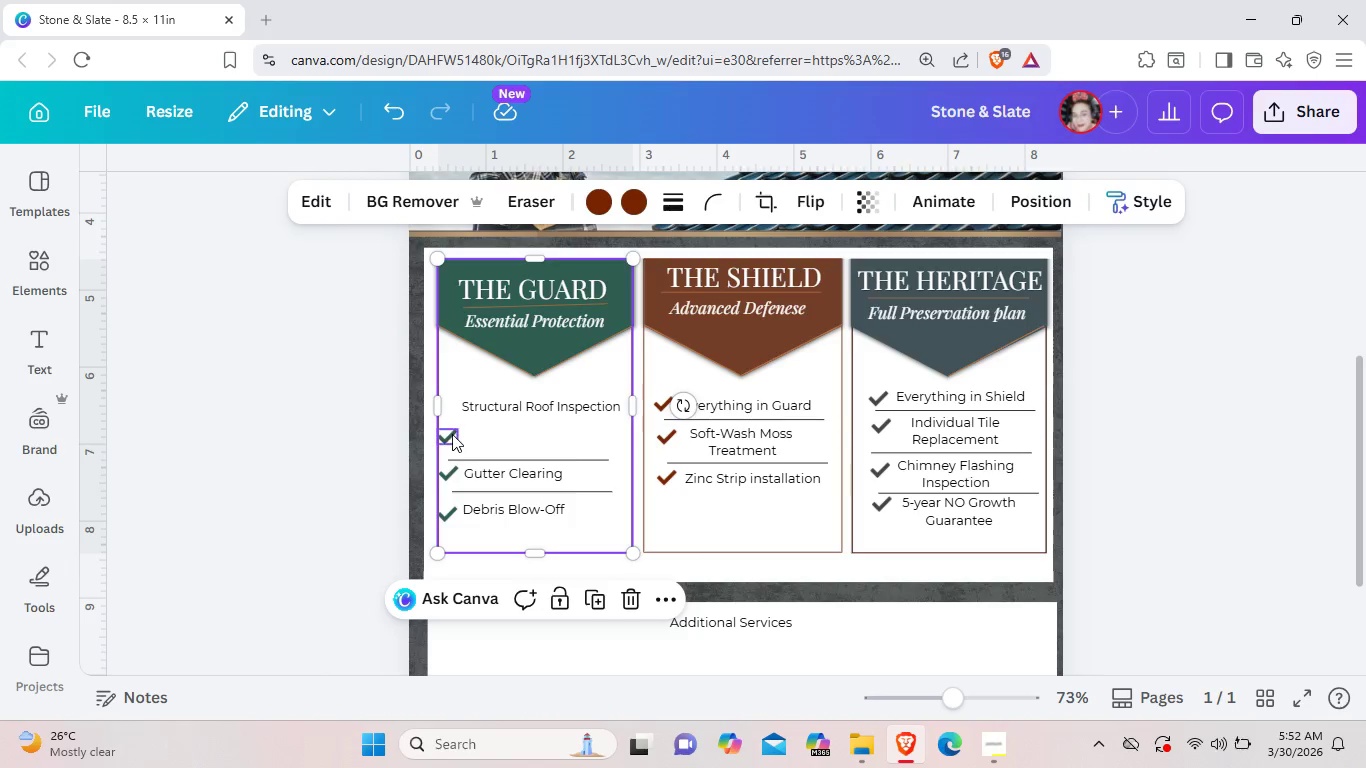 
left_click([452, 434])
 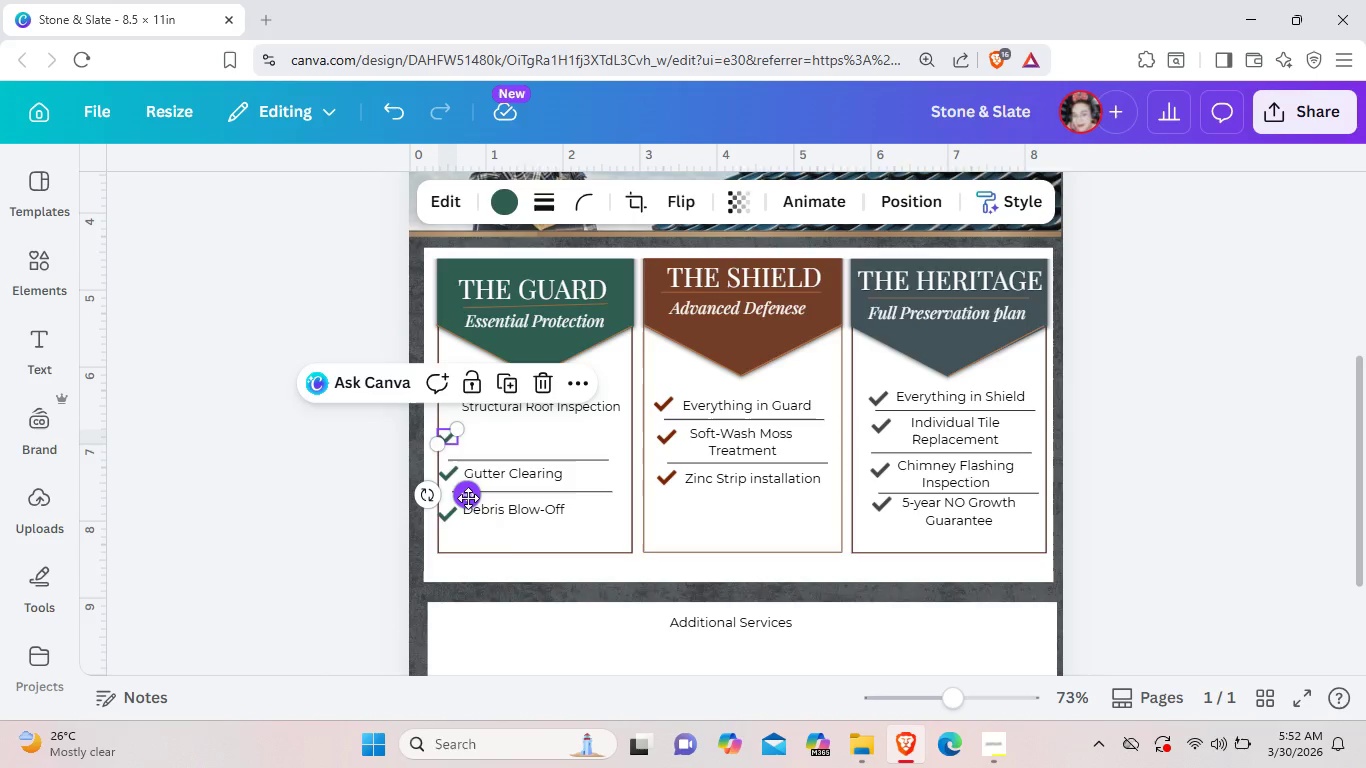 
left_click_drag(start_coordinate=[468, 498], to_coordinate=[472, 467])
 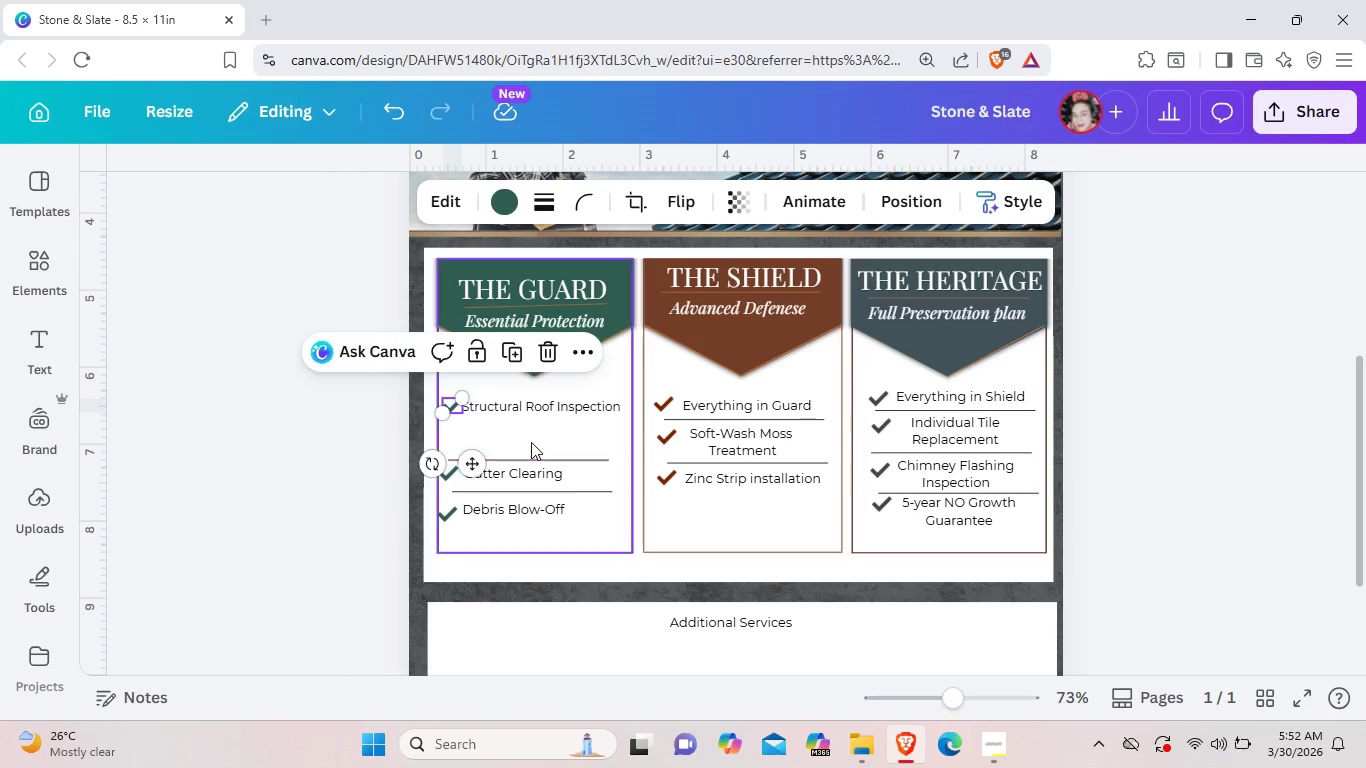 
left_click([531, 442])
 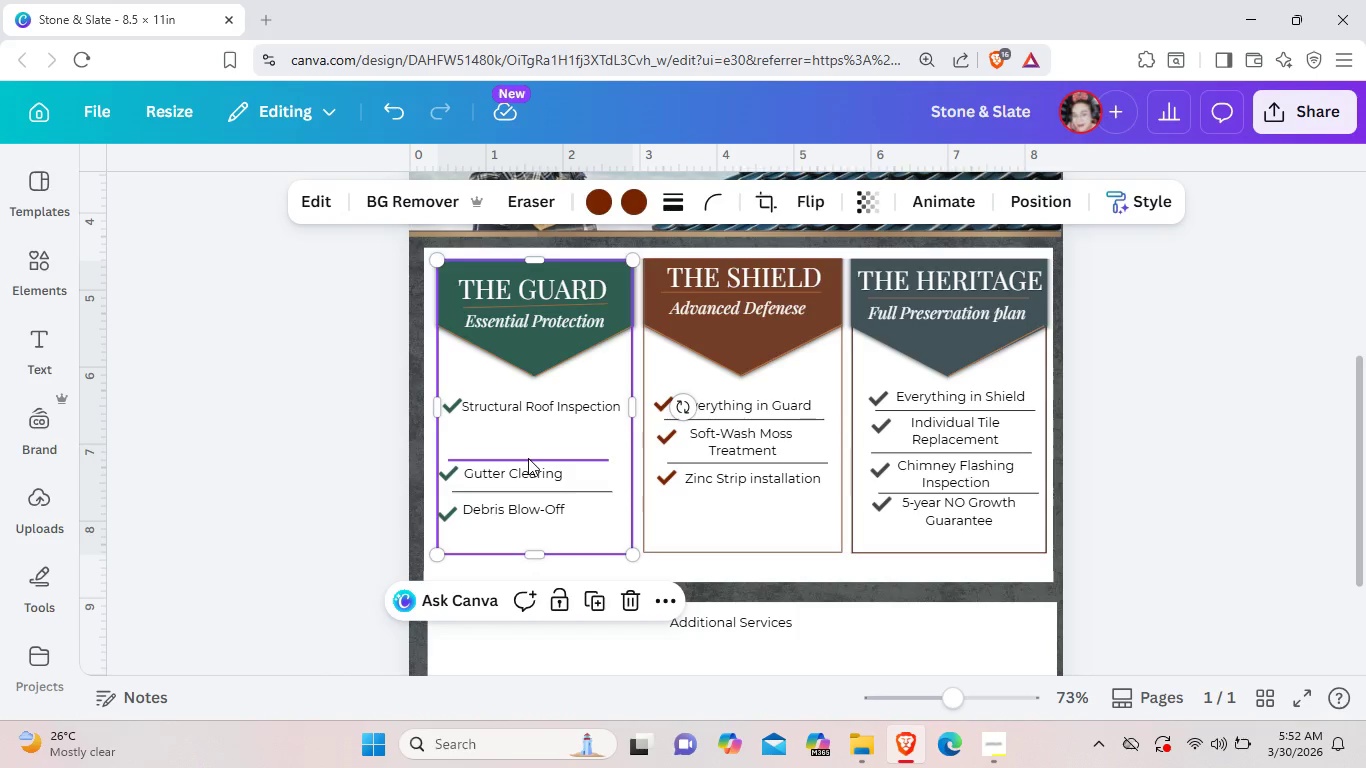 
wait(5.7)
 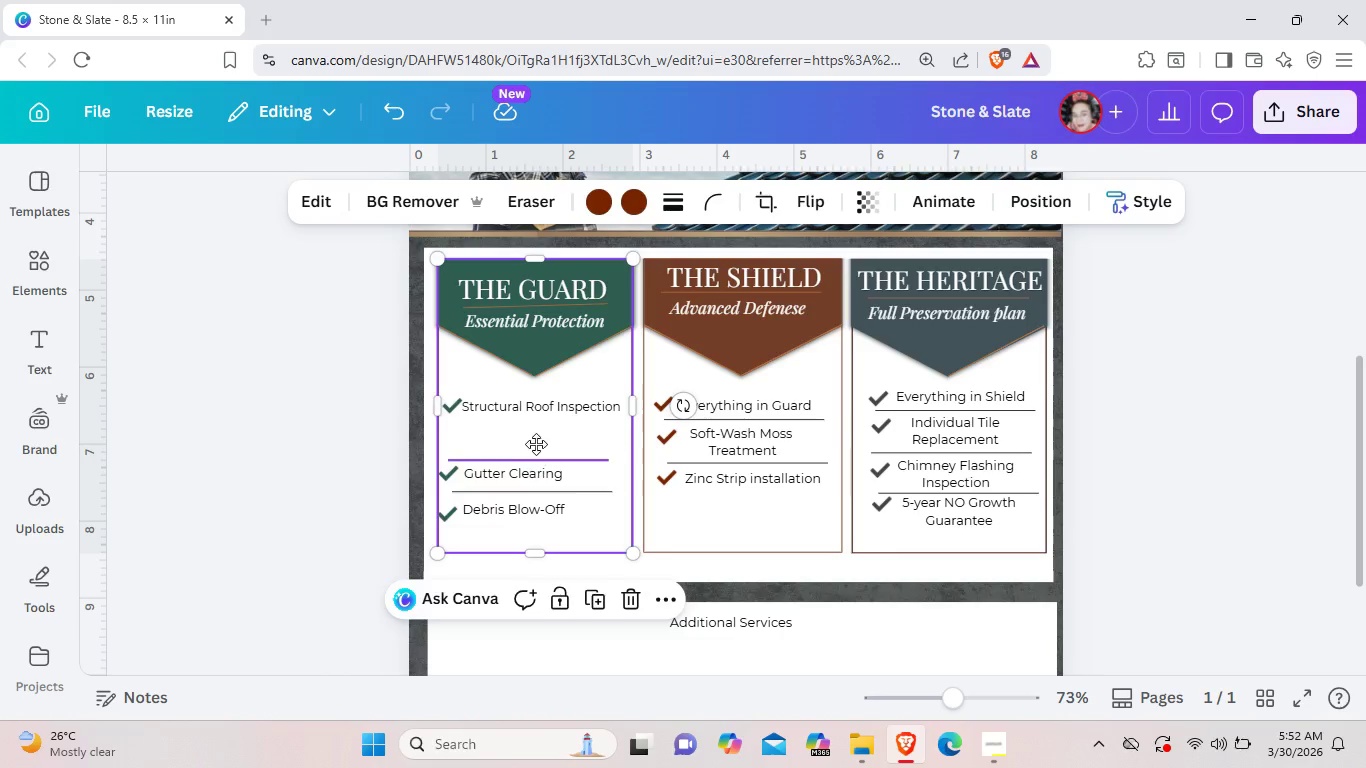 
left_click([564, 598])
 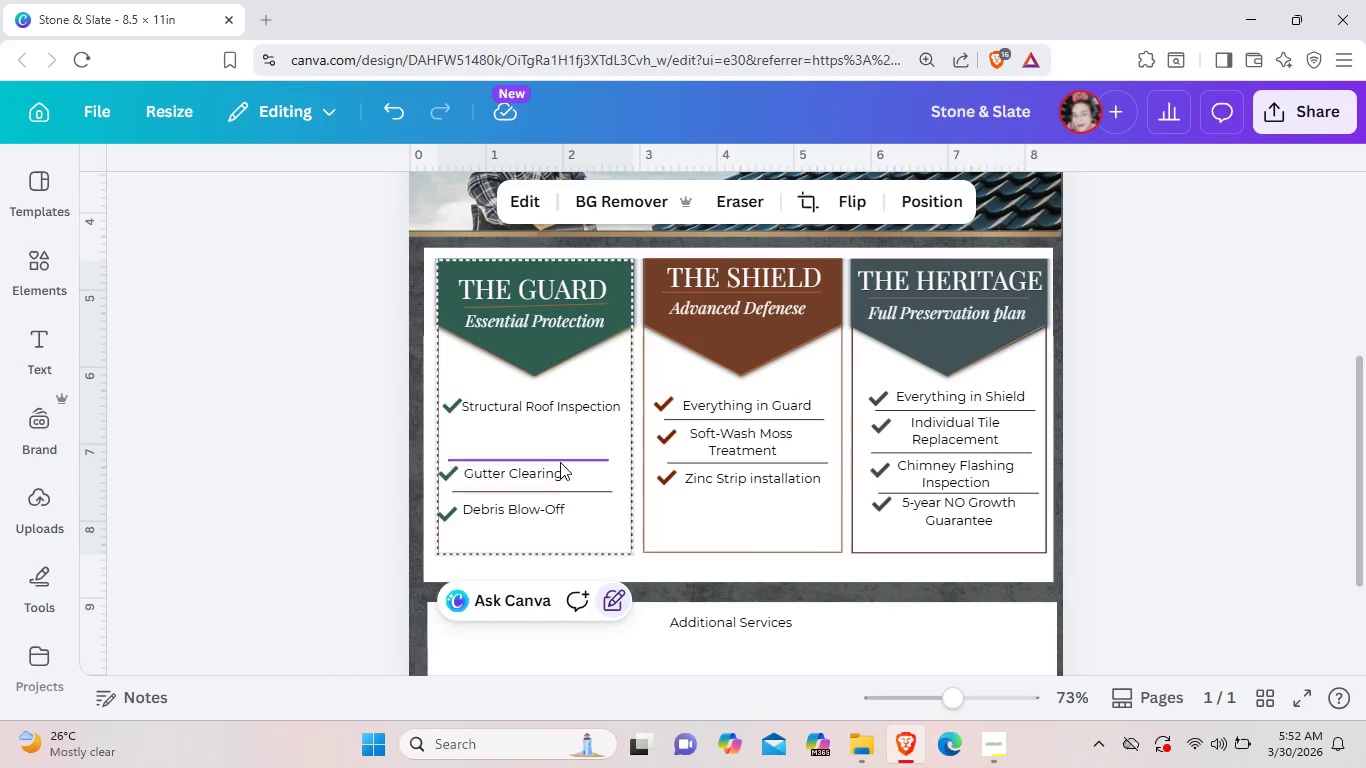 
left_click([560, 459])
 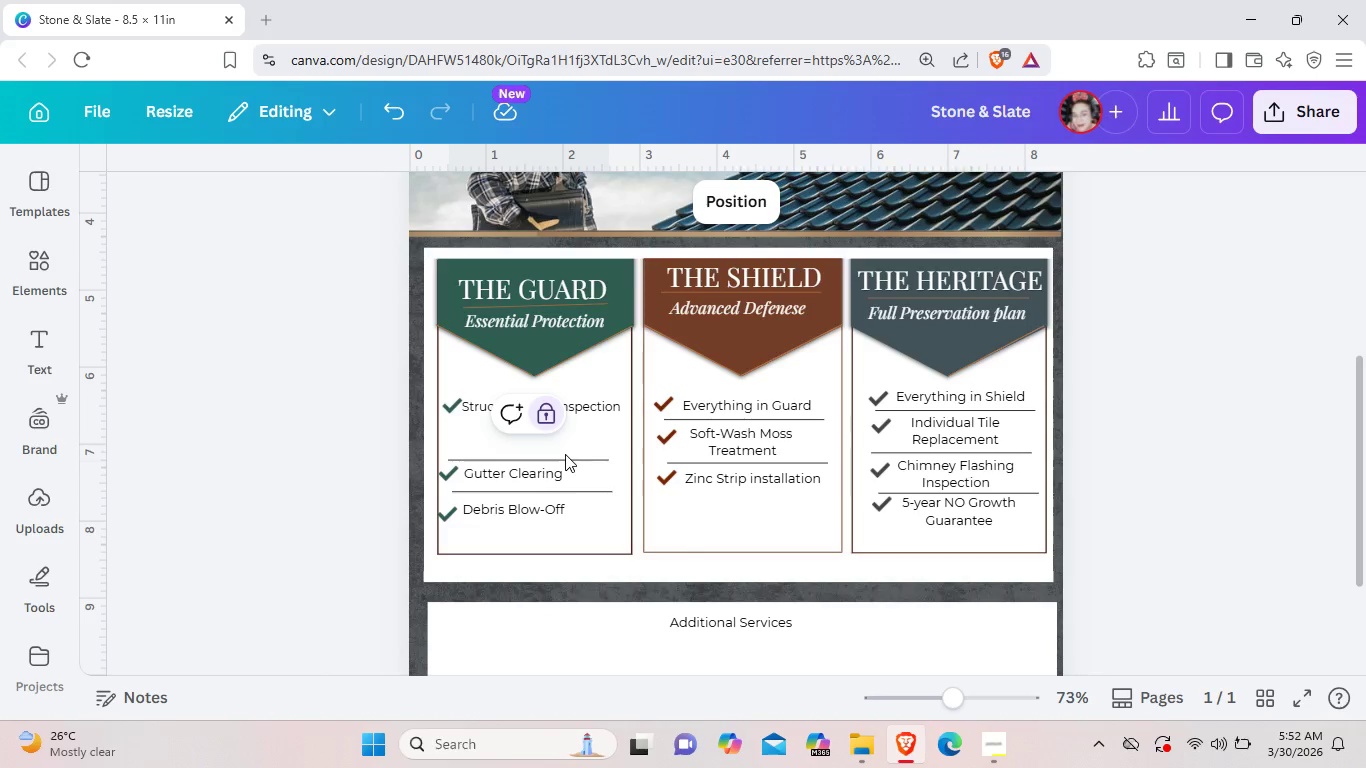 
left_click([548, 420])
 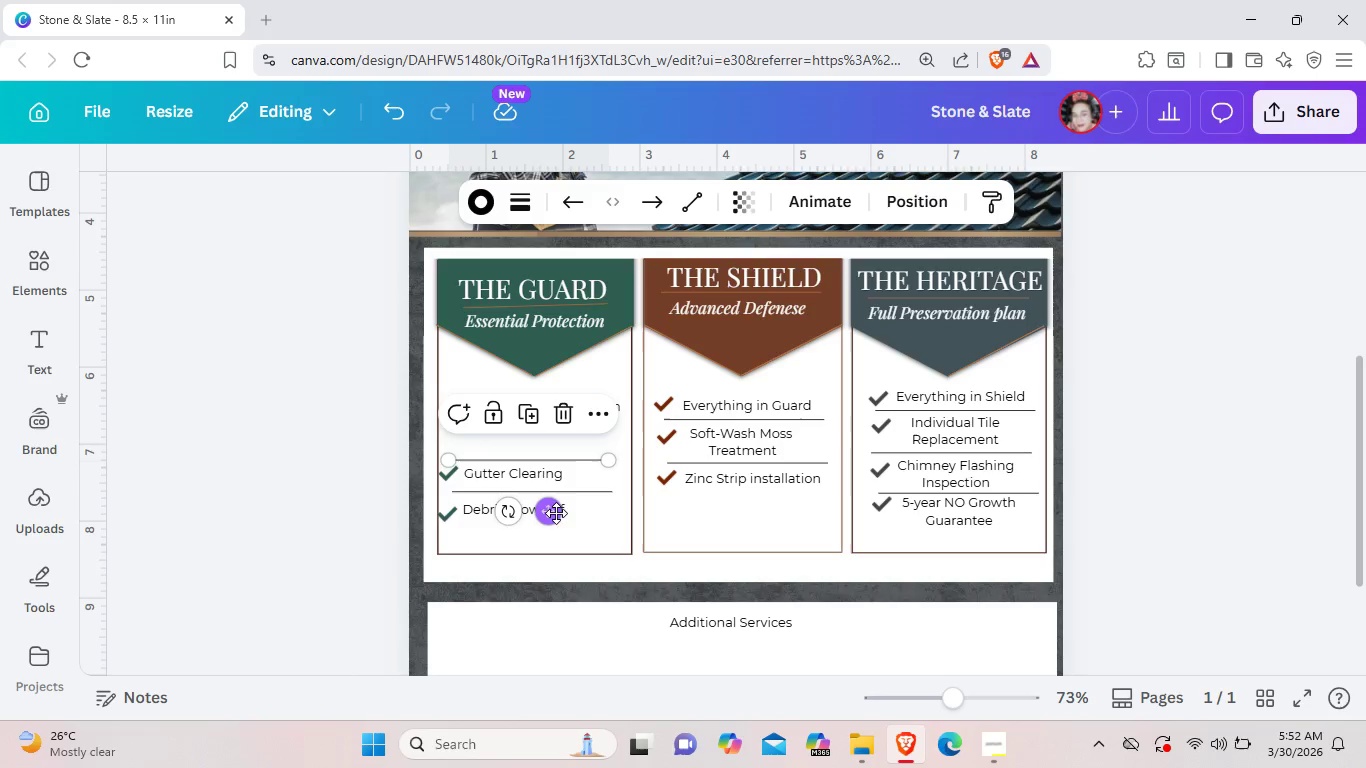 
left_click_drag(start_coordinate=[555, 513], to_coordinate=[559, 480])
 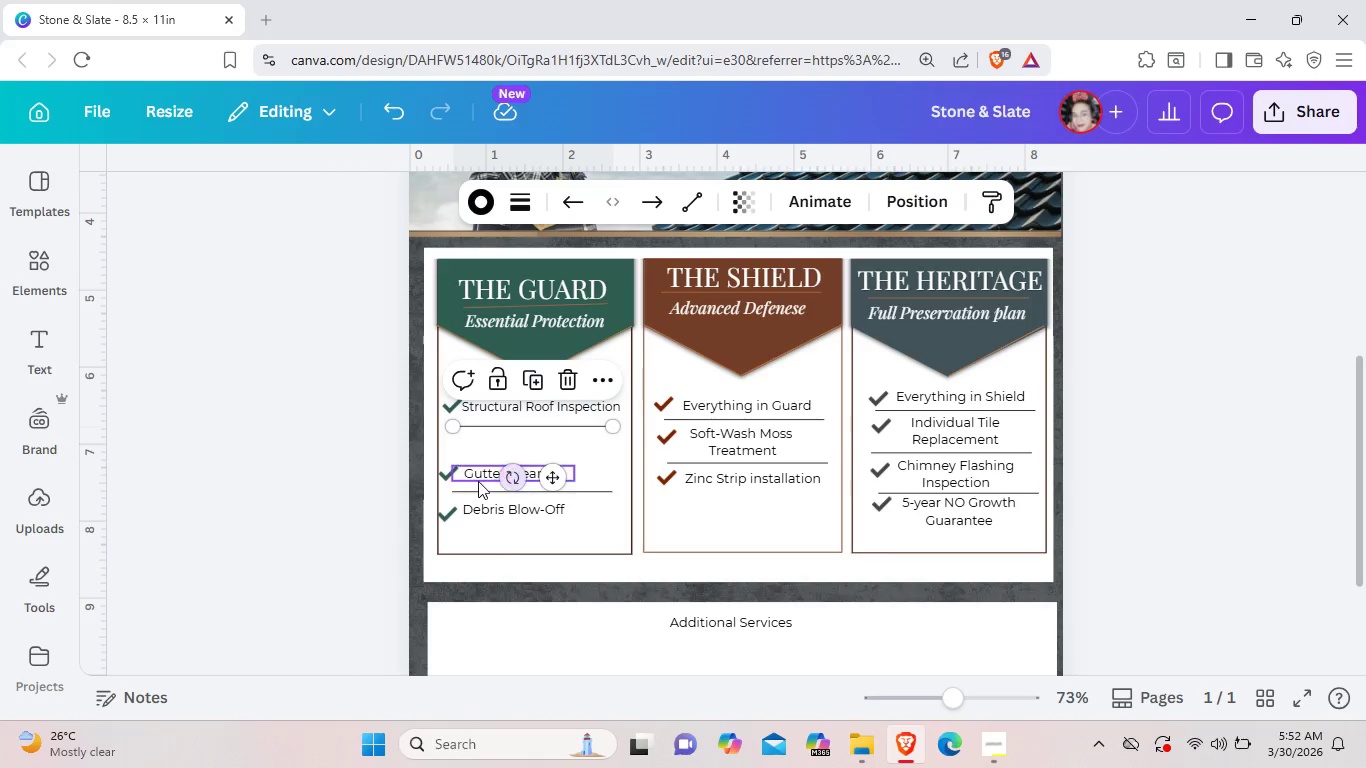 
left_click([478, 481])
 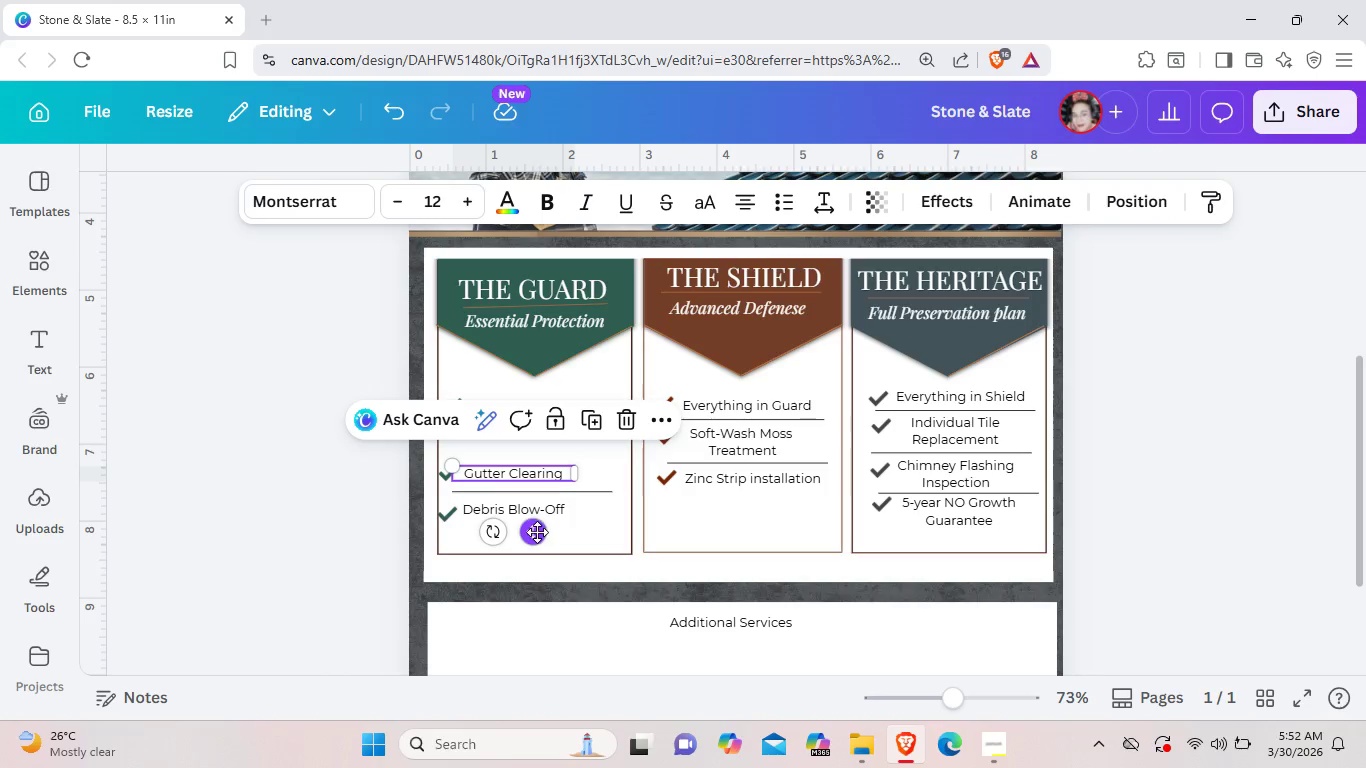 
left_click_drag(start_coordinate=[537, 532], to_coordinate=[547, 501])
 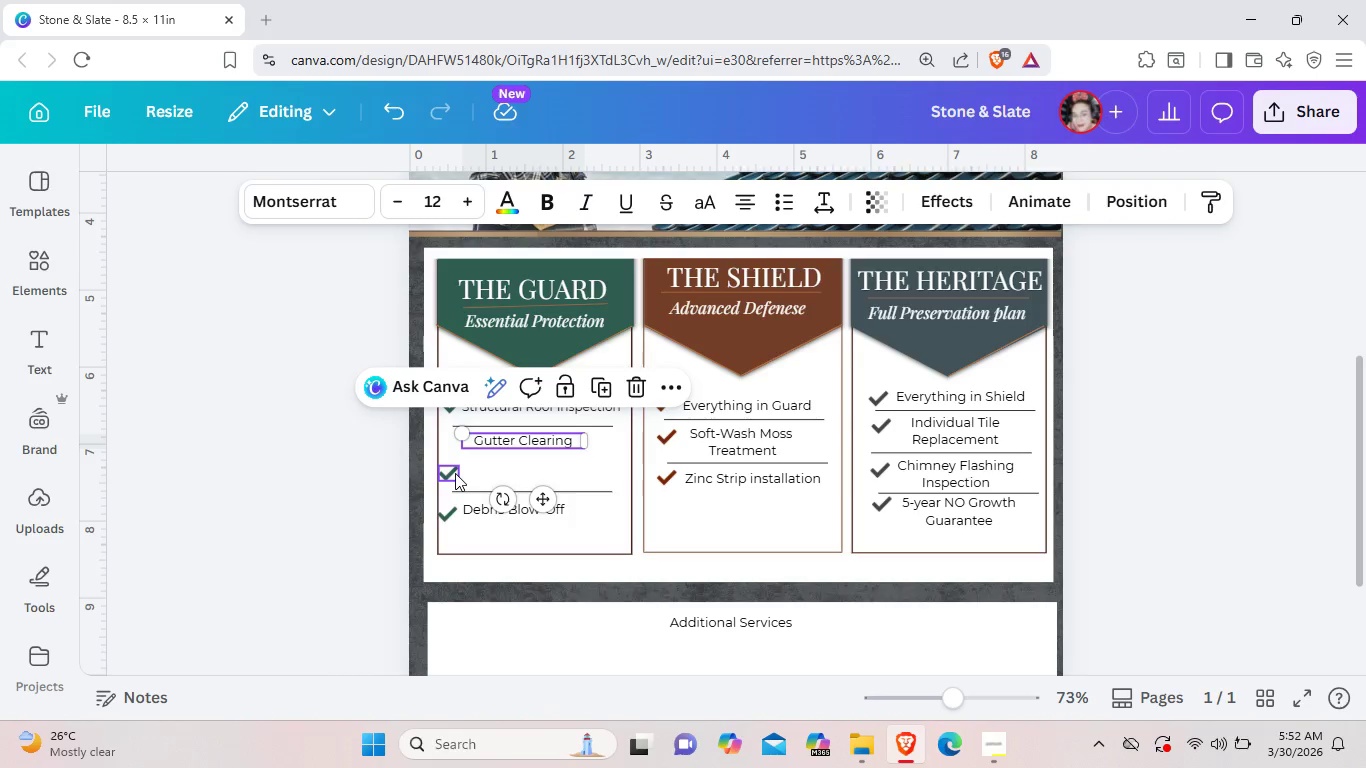 
left_click_drag(start_coordinate=[455, 473], to_coordinate=[461, 444])
 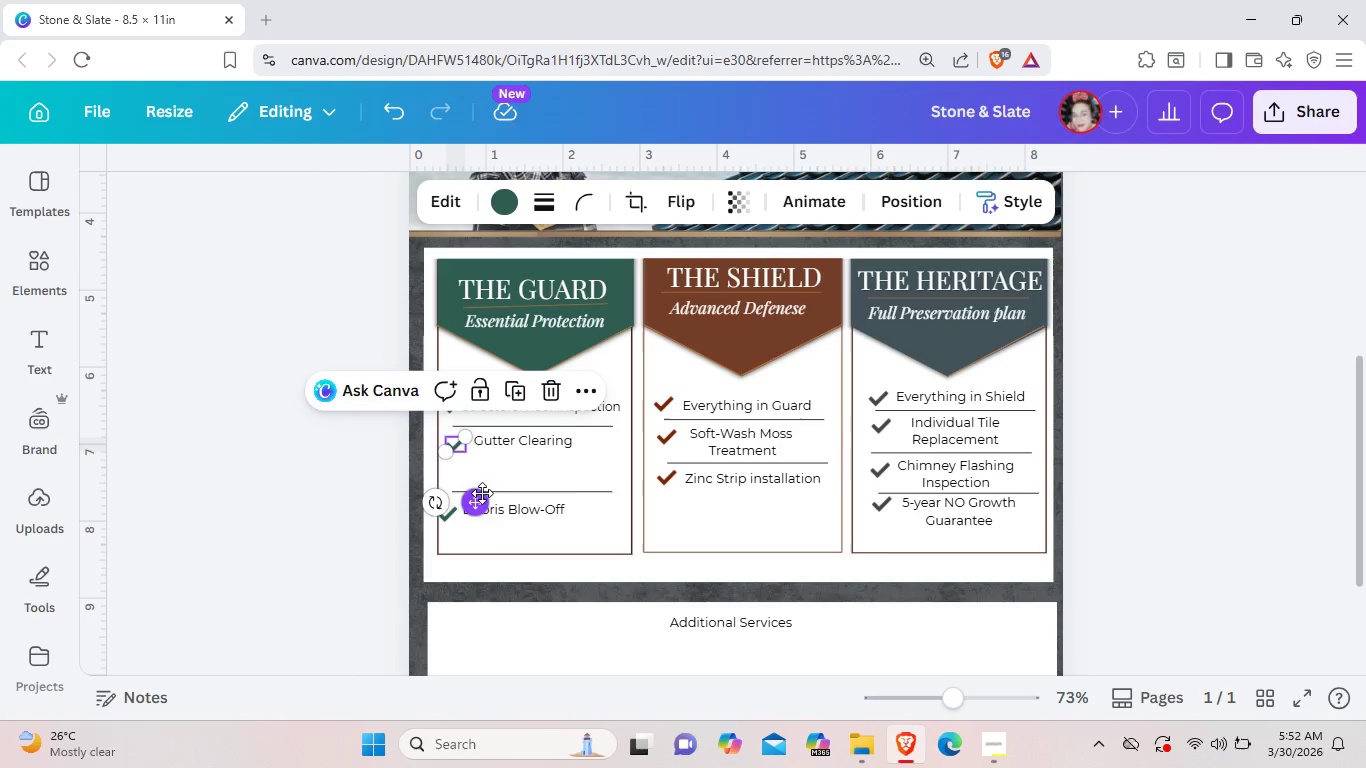 
left_click([522, 473])
 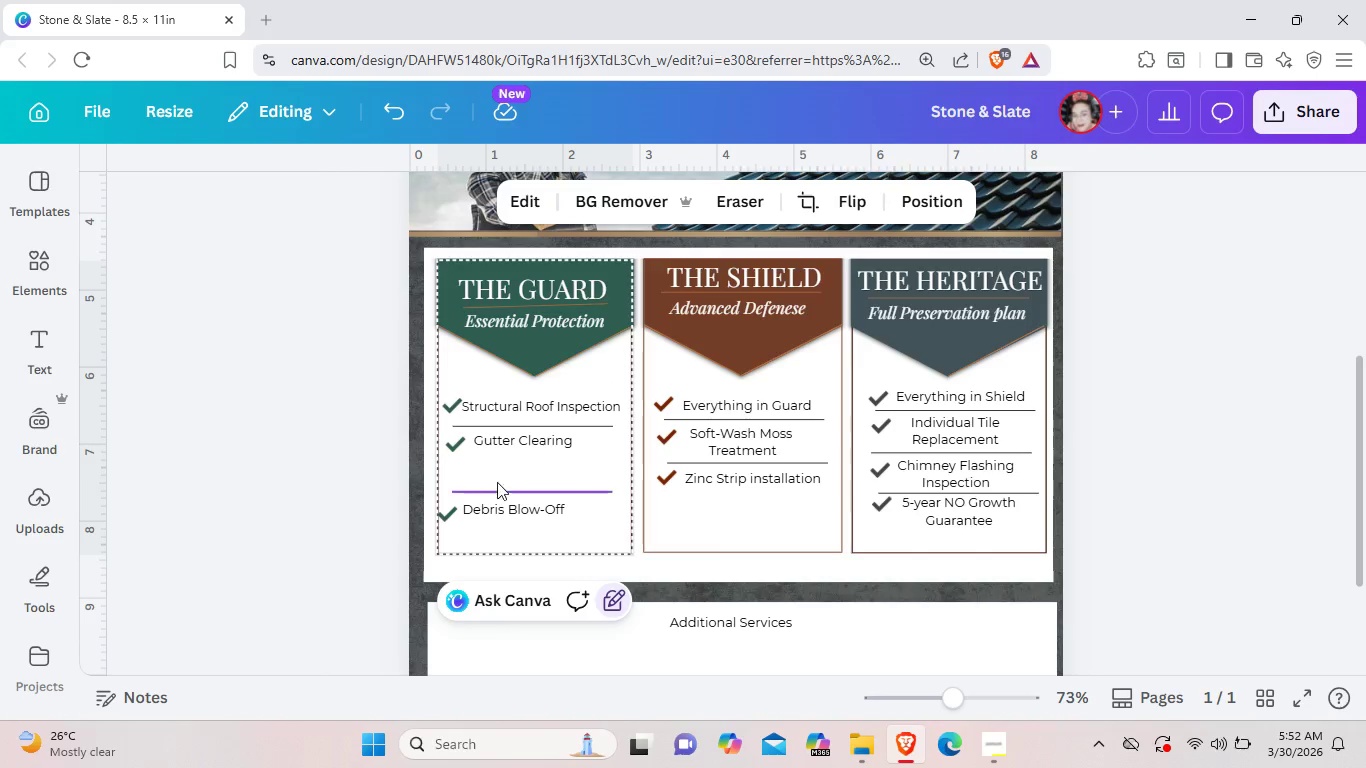 
left_click_drag(start_coordinate=[520, 489], to_coordinate=[520, 477])
 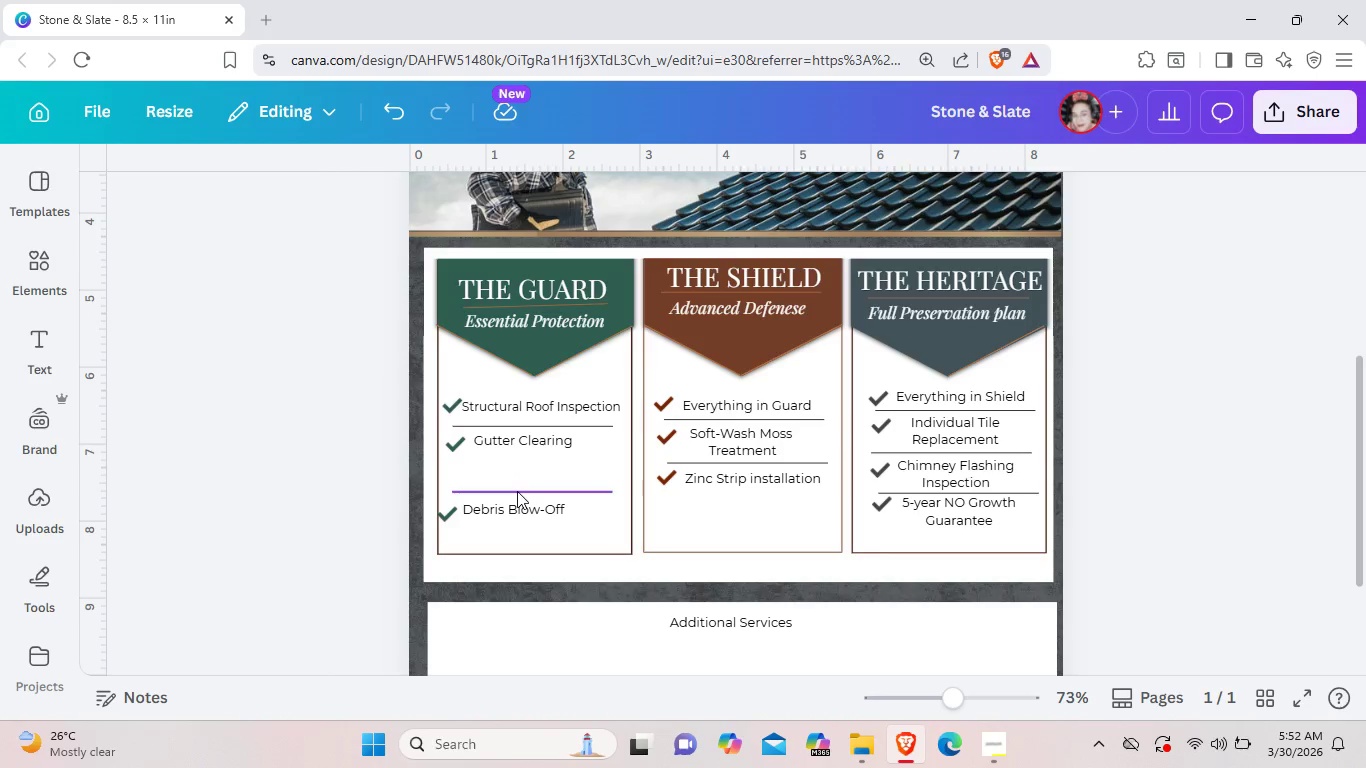 
left_click([517, 491])
 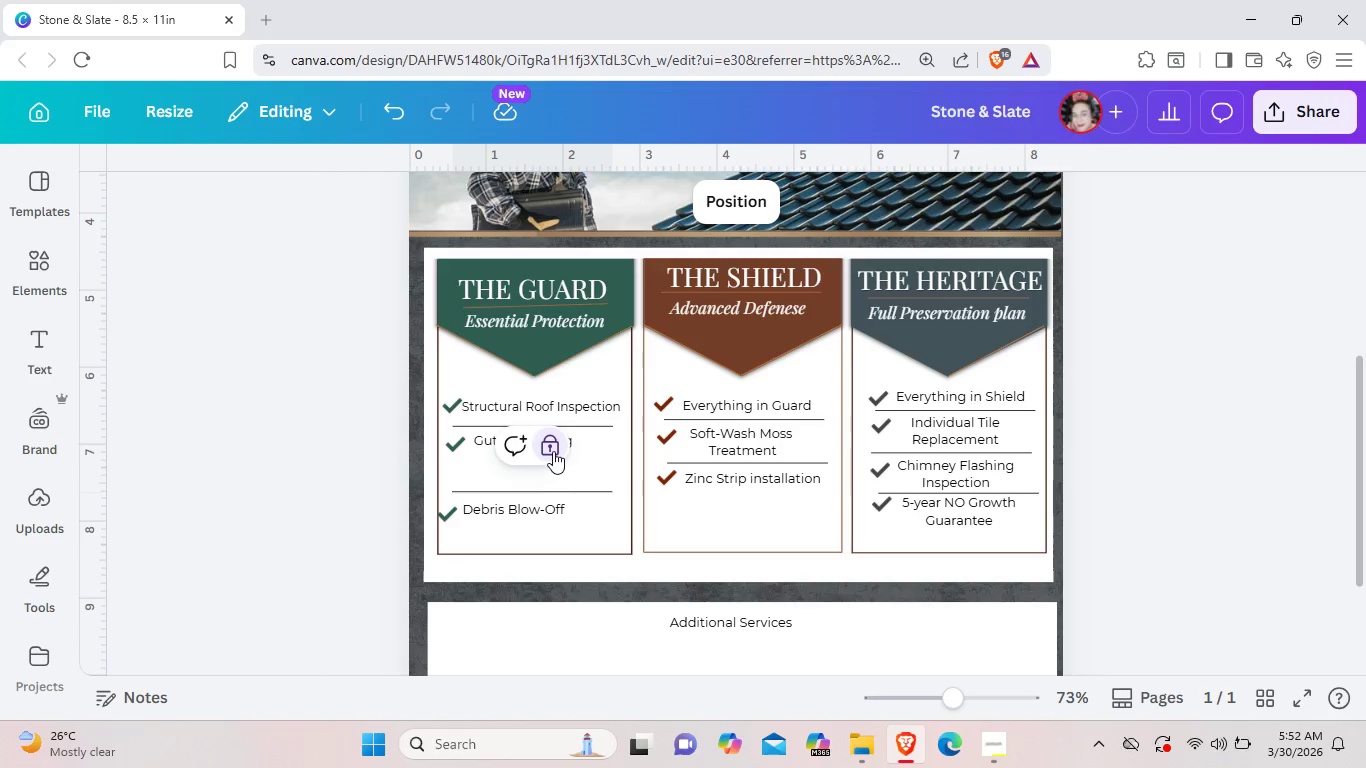 
left_click([553, 451])
 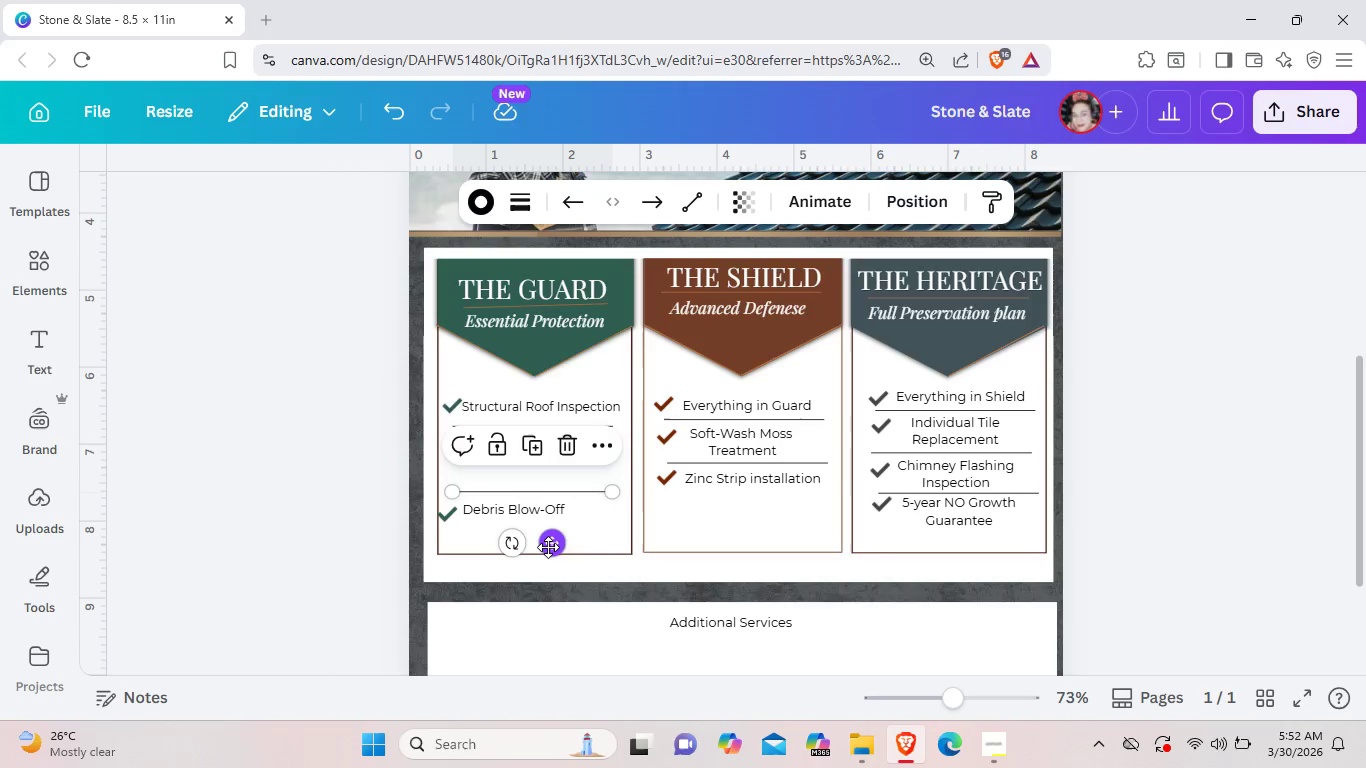 
left_click_drag(start_coordinate=[548, 547], to_coordinate=[548, 513])
 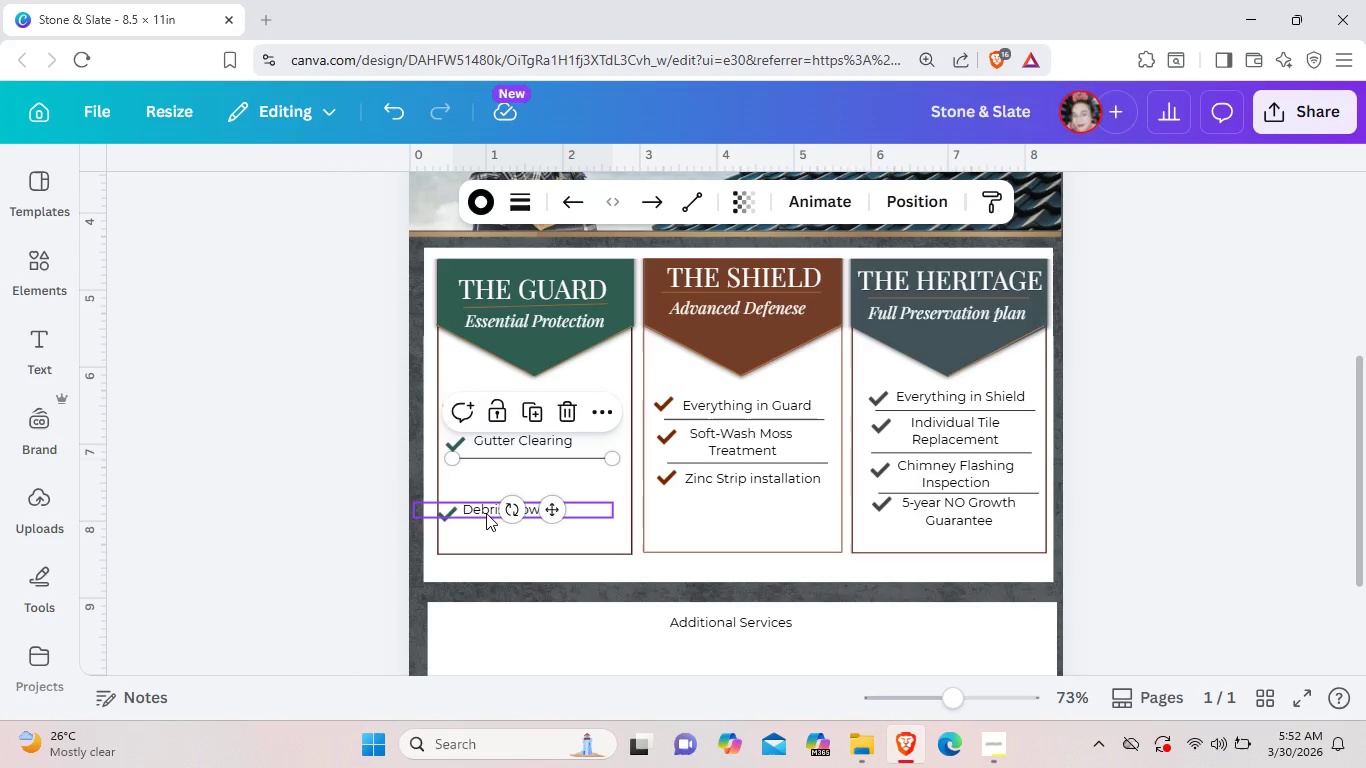 
left_click([486, 513])
 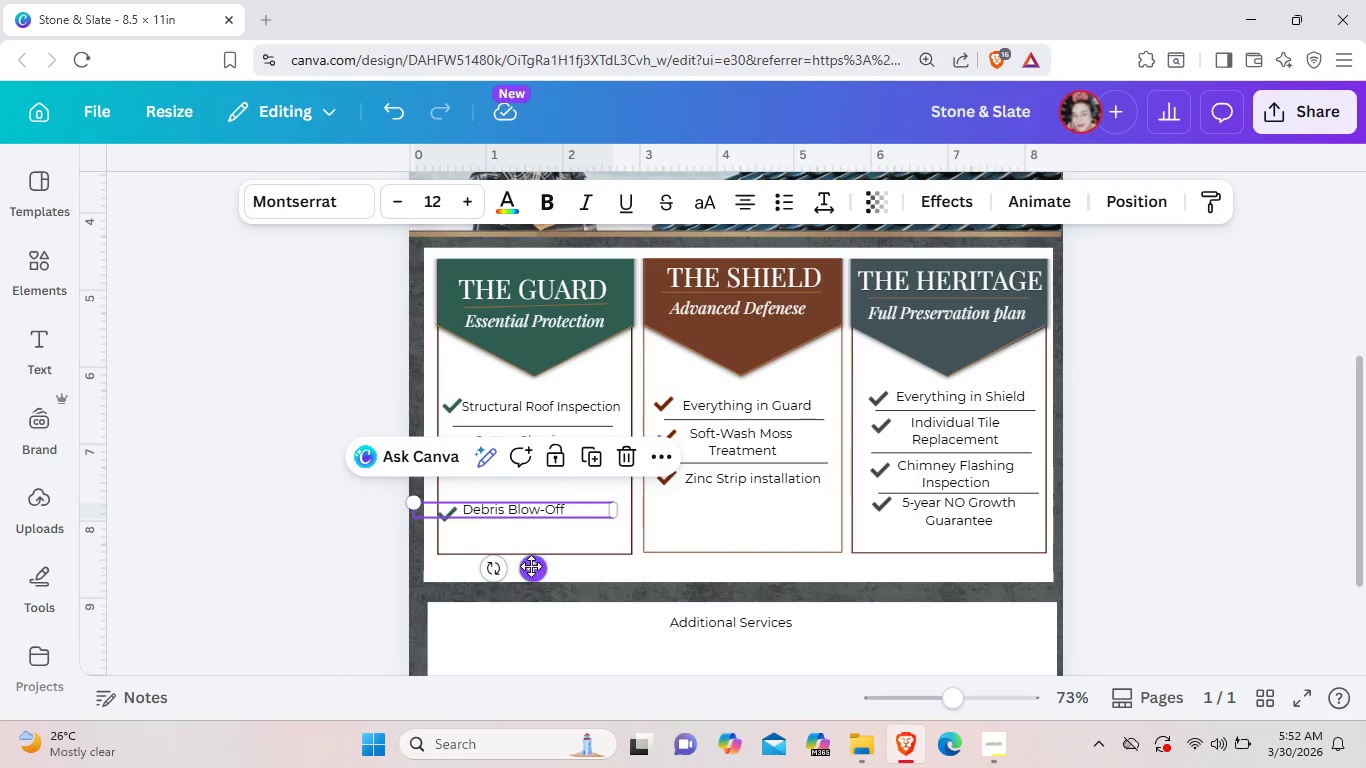 
left_click_drag(start_coordinate=[531, 566], to_coordinate=[541, 531])
 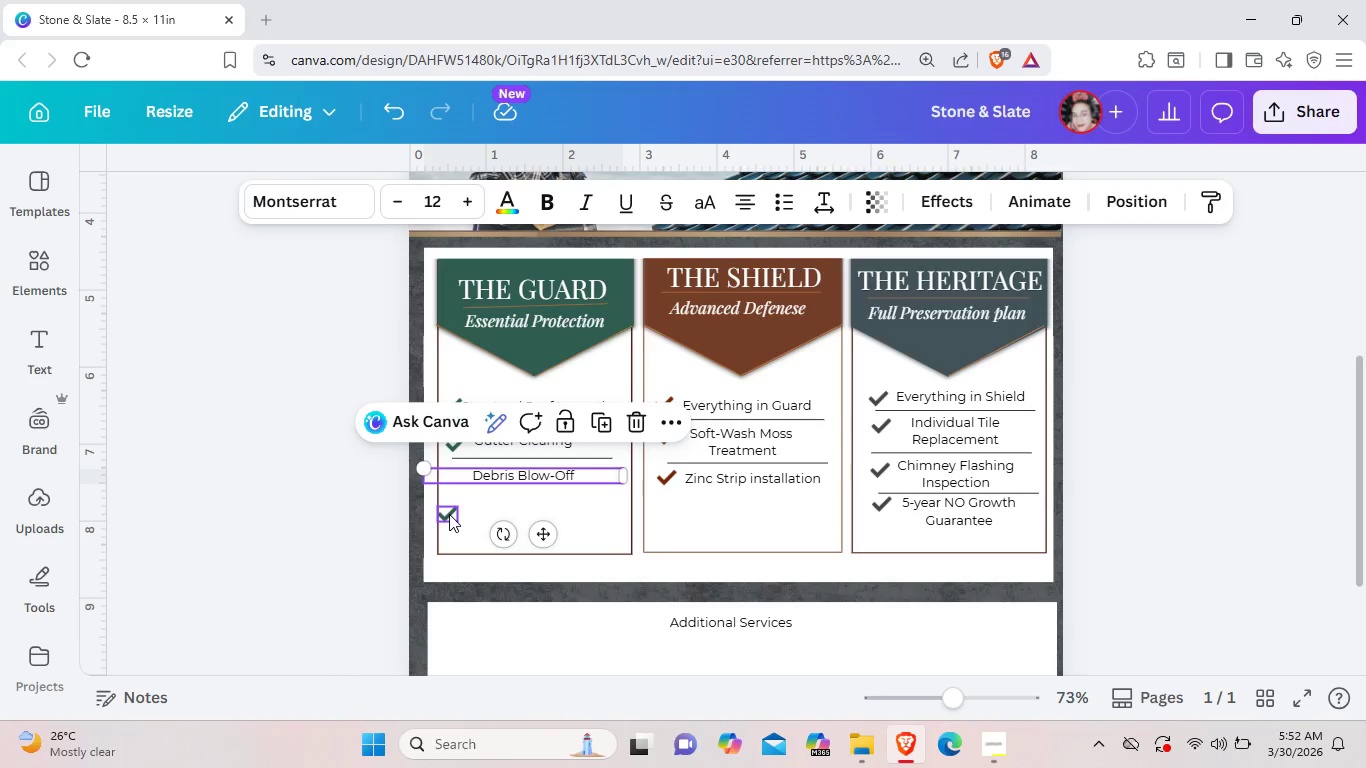 
left_click([449, 514])
 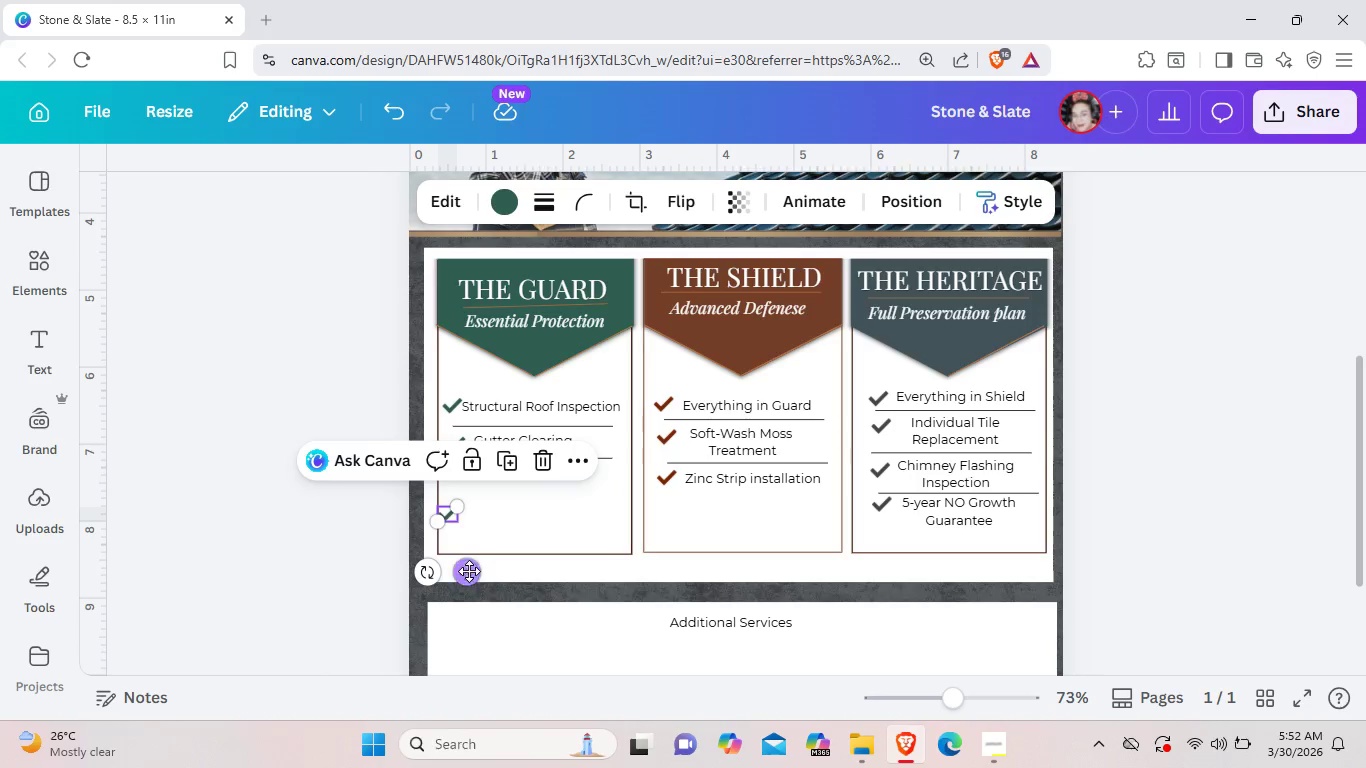 
left_click_drag(start_coordinate=[467, 574], to_coordinate=[476, 537])
 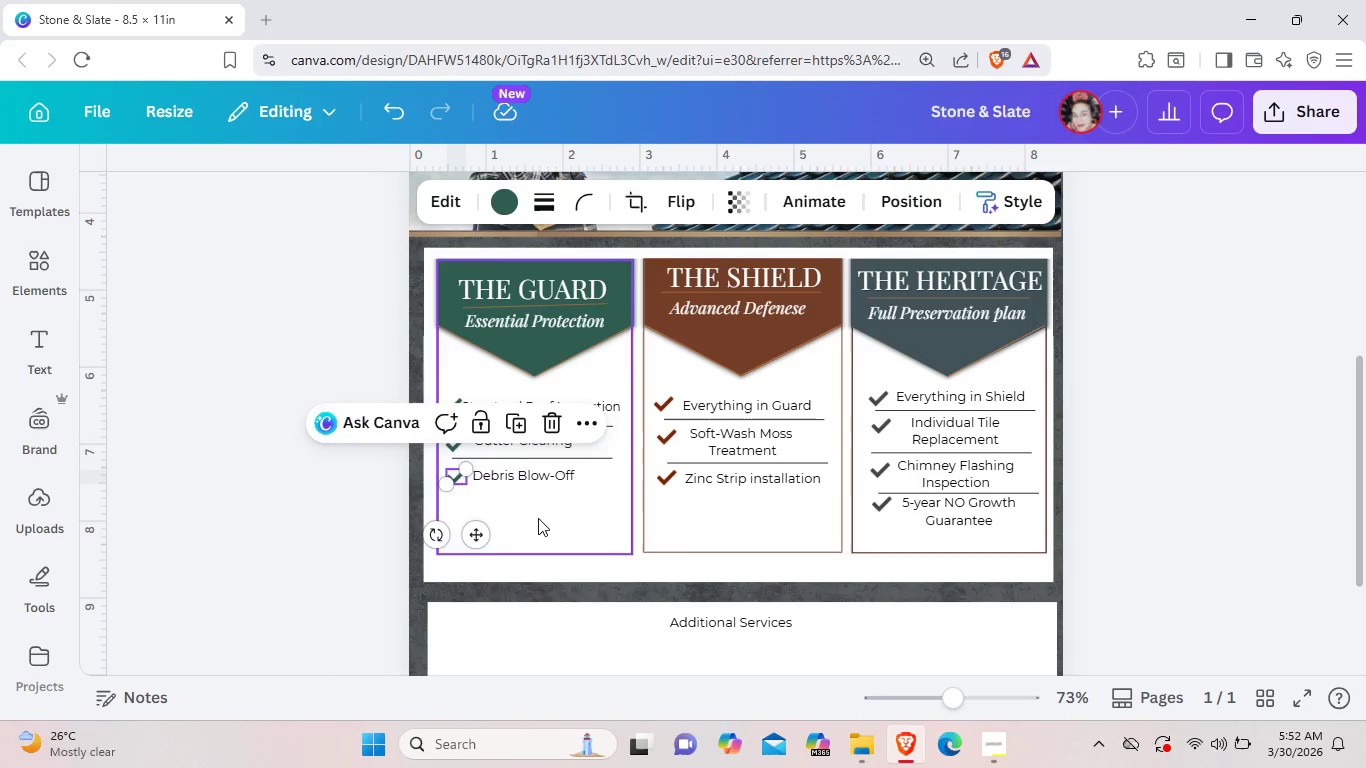 
left_click([538, 518])
 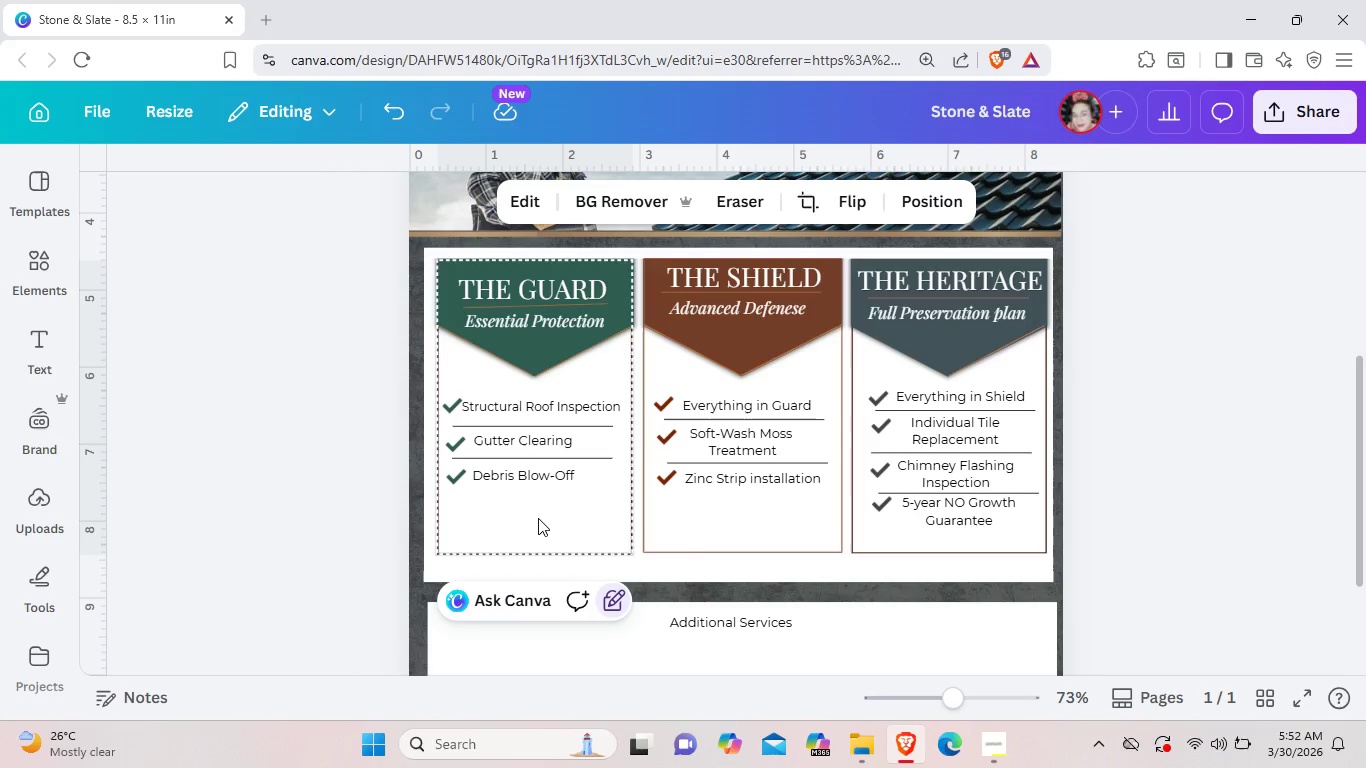 
left_click([661, 650])
 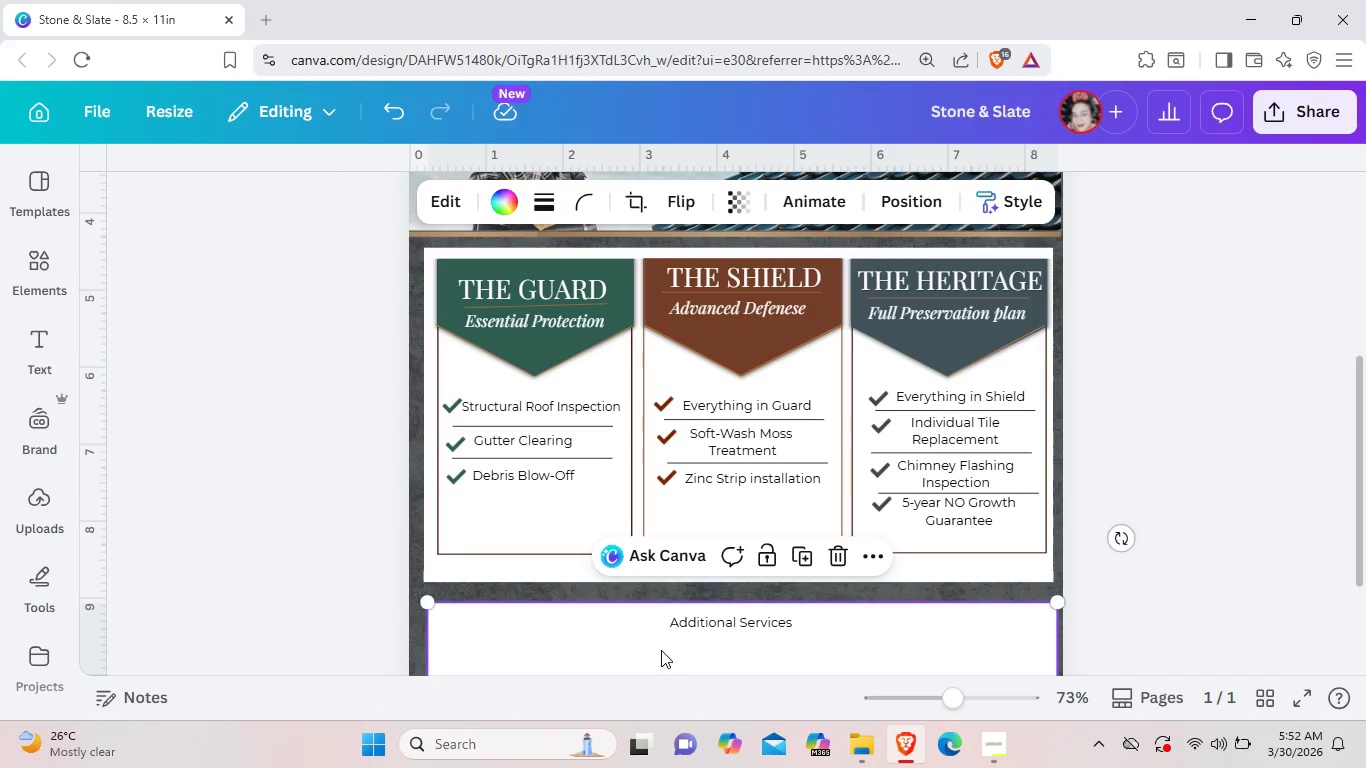 
scroll: coordinate [661, 651], scroll_direction: down, amount: 2.0
 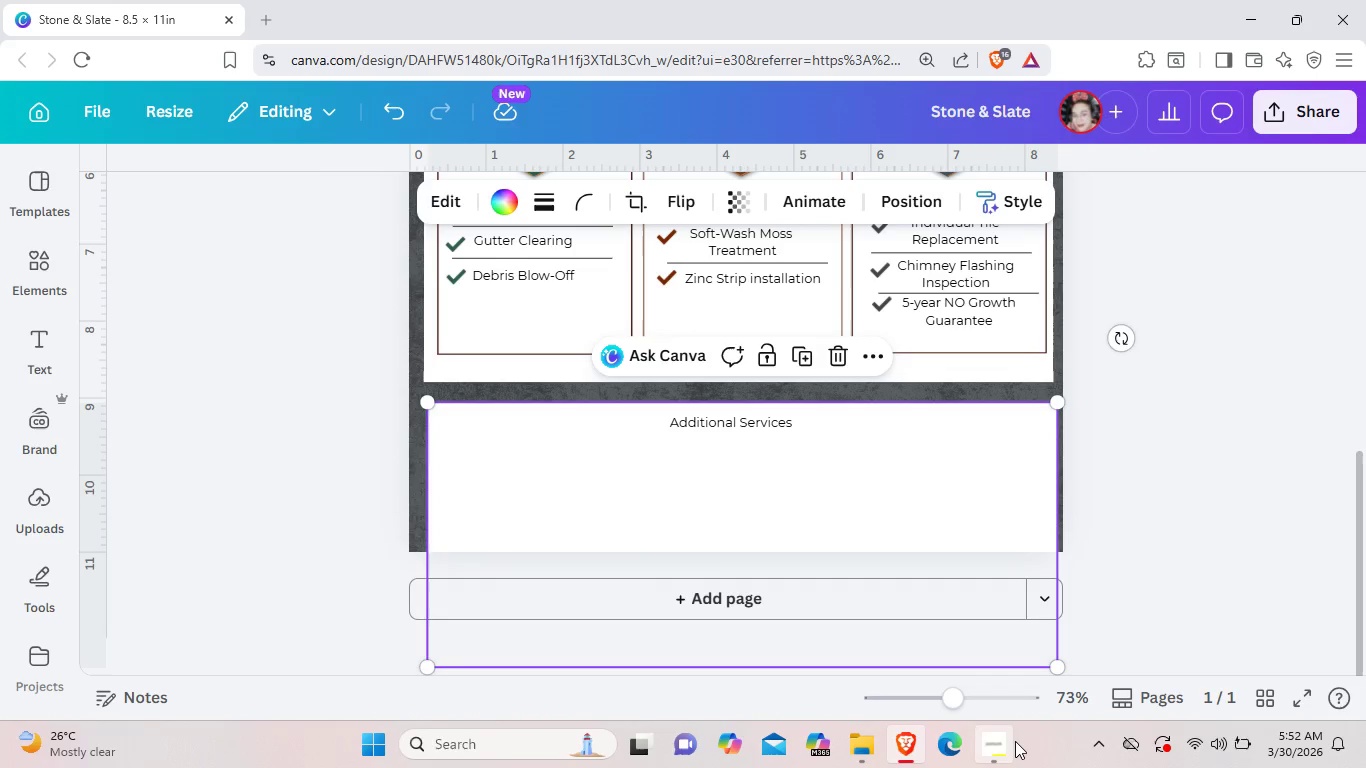 
left_click([1015, 740])